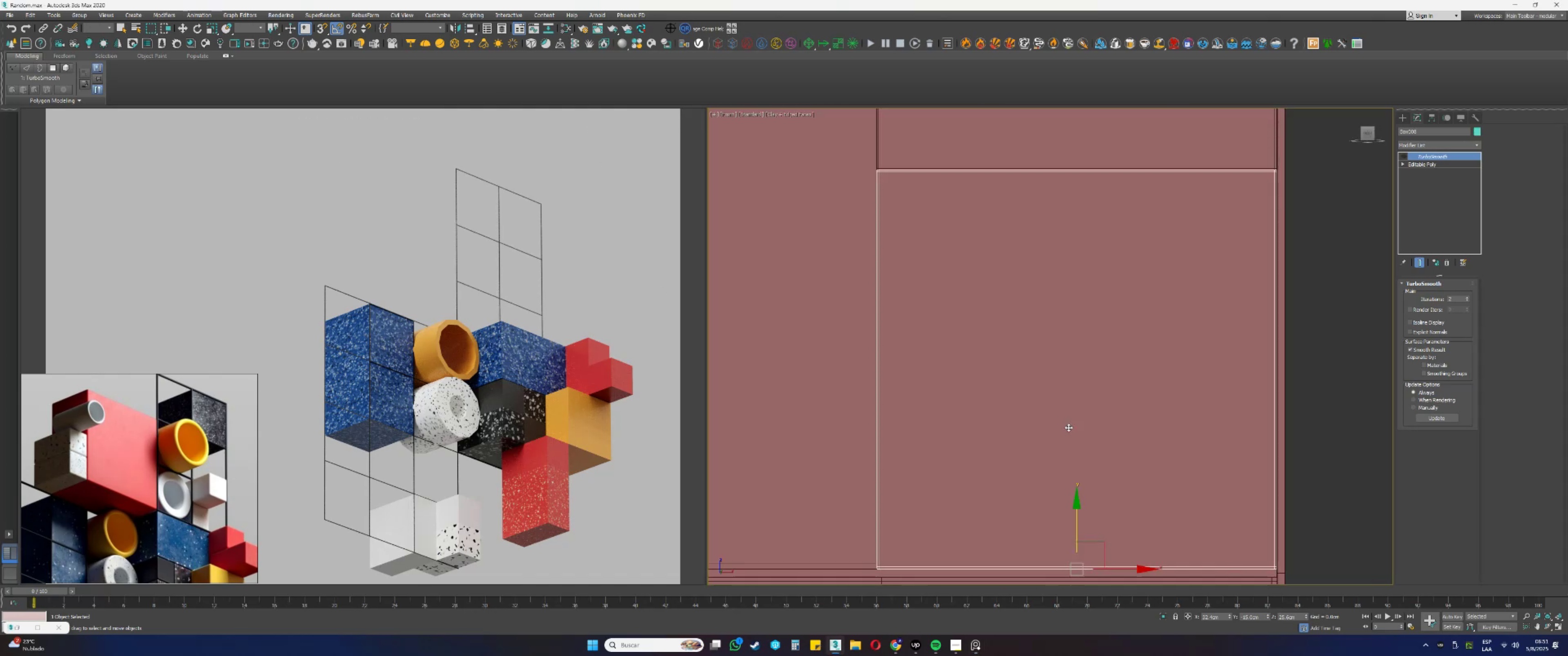 
scroll: coordinate [1056, 391], scroll_direction: down, amount: 8.0
 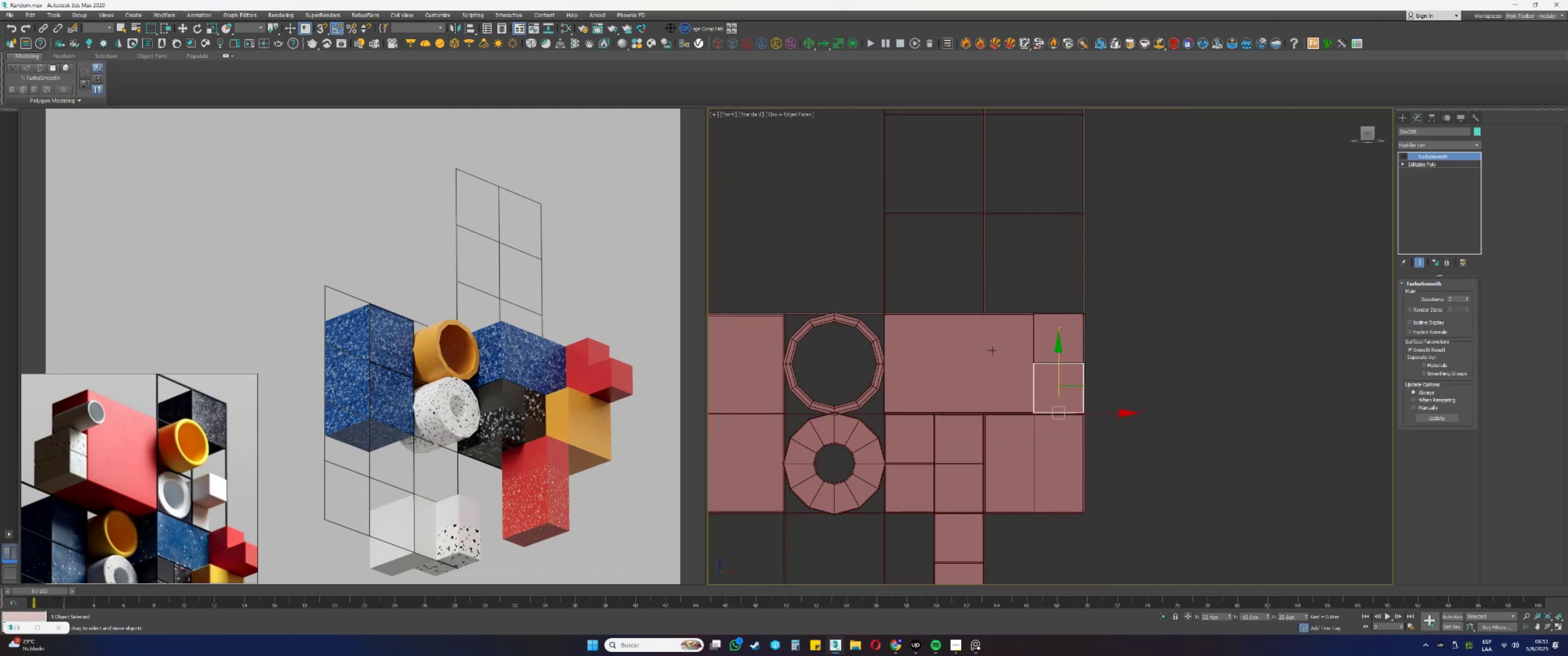 
scroll: coordinate [926, 252], scroll_direction: up, amount: 4.0
 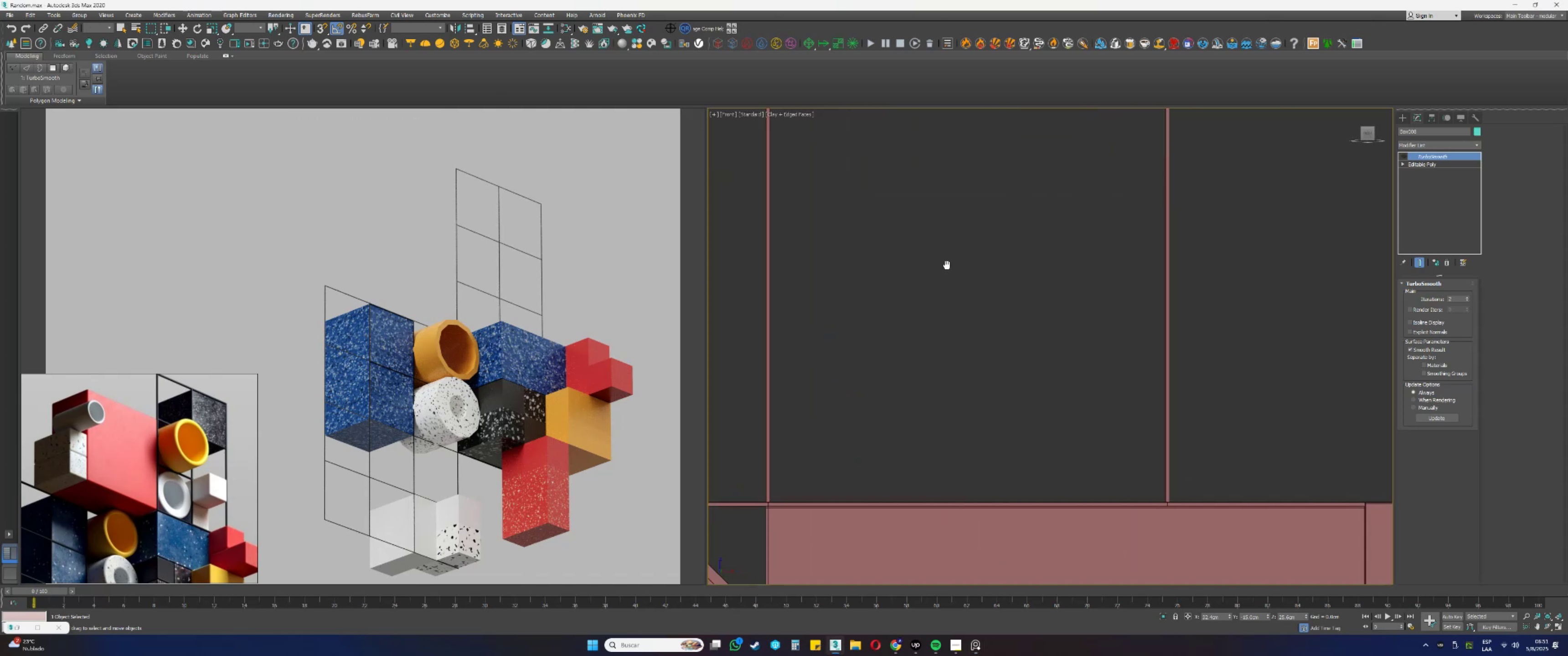 
left_click([1006, 313])
 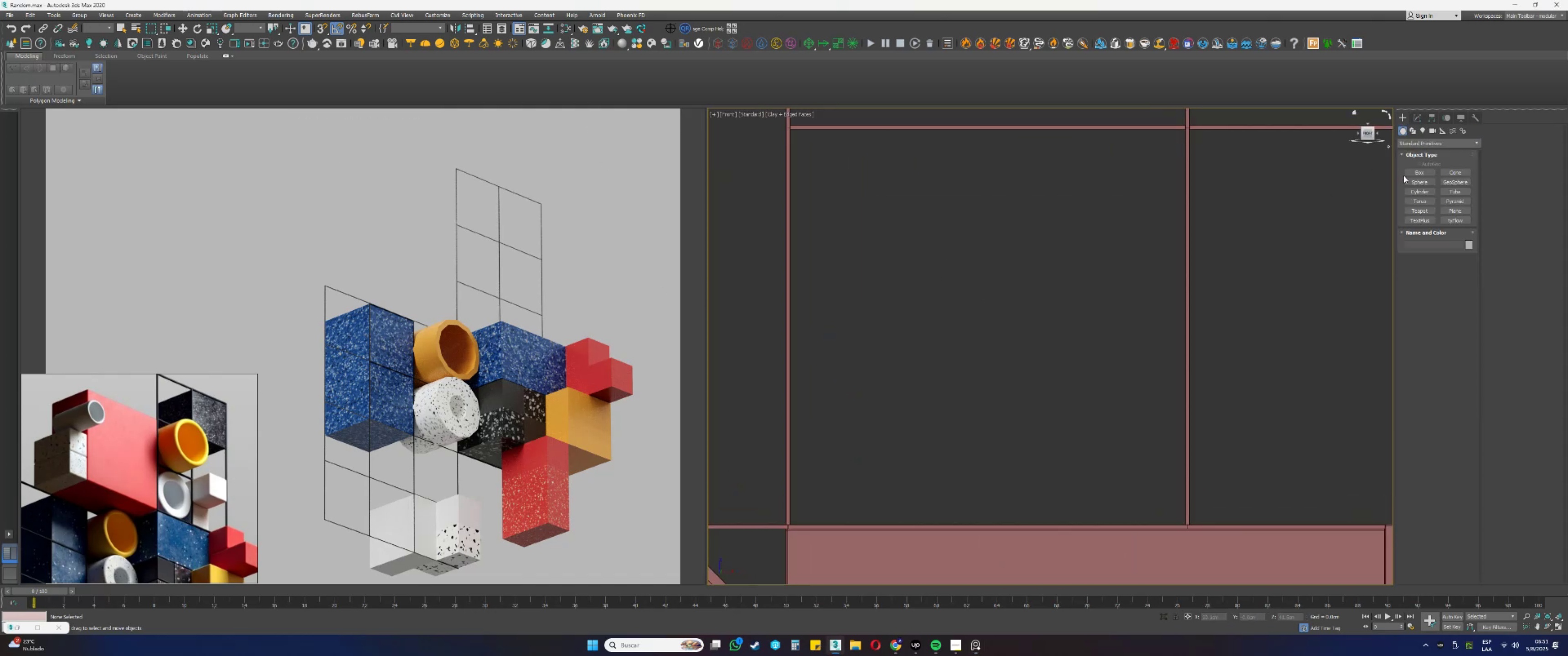 
left_click([1418, 190])
 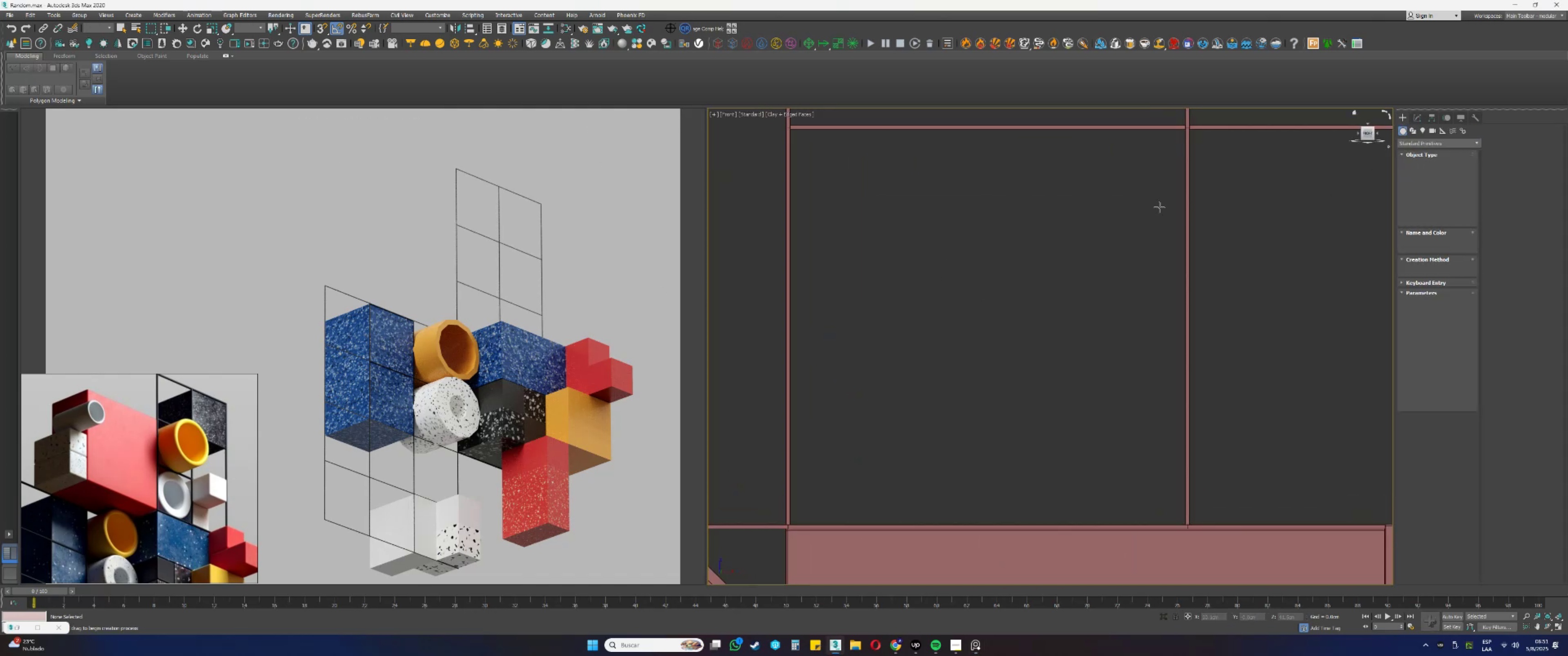 
key(S)
 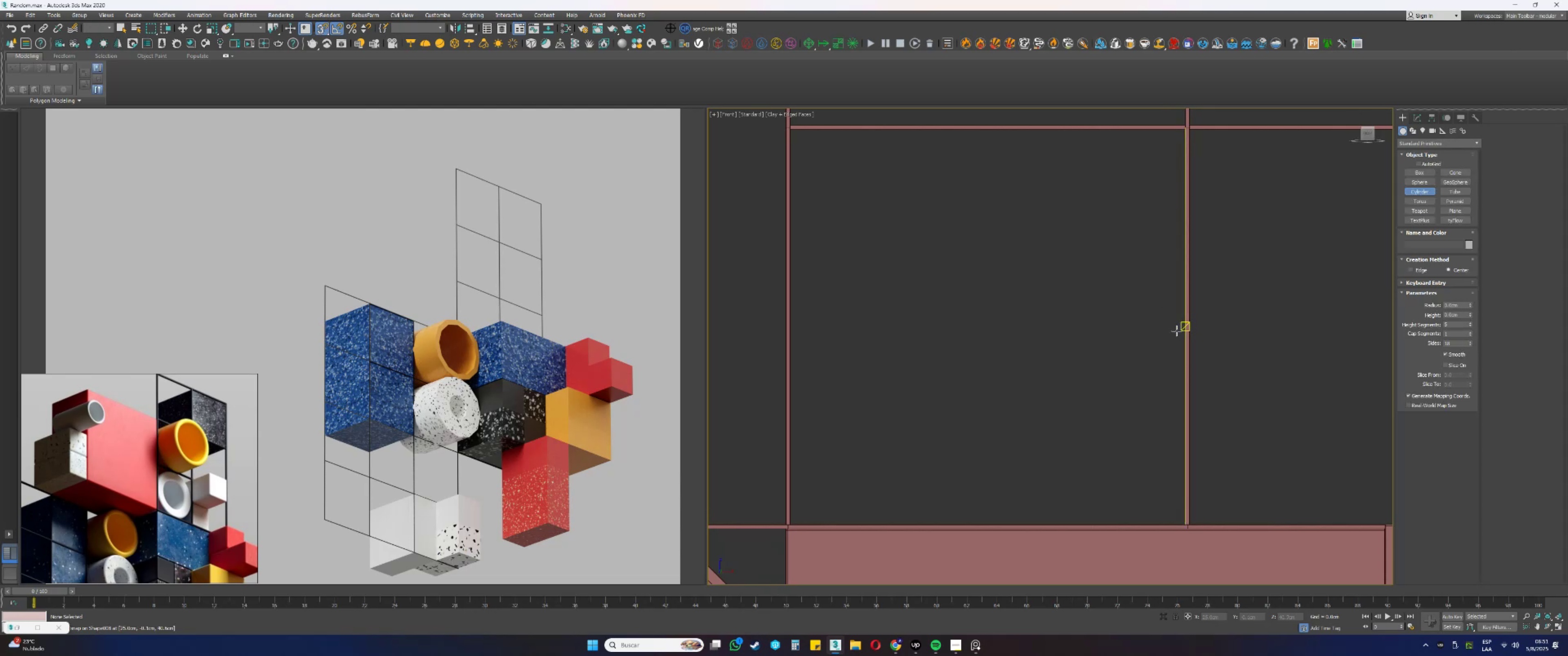 
left_click_drag(start_coordinate=[1177, 330], to_coordinate=[1178, 129])
 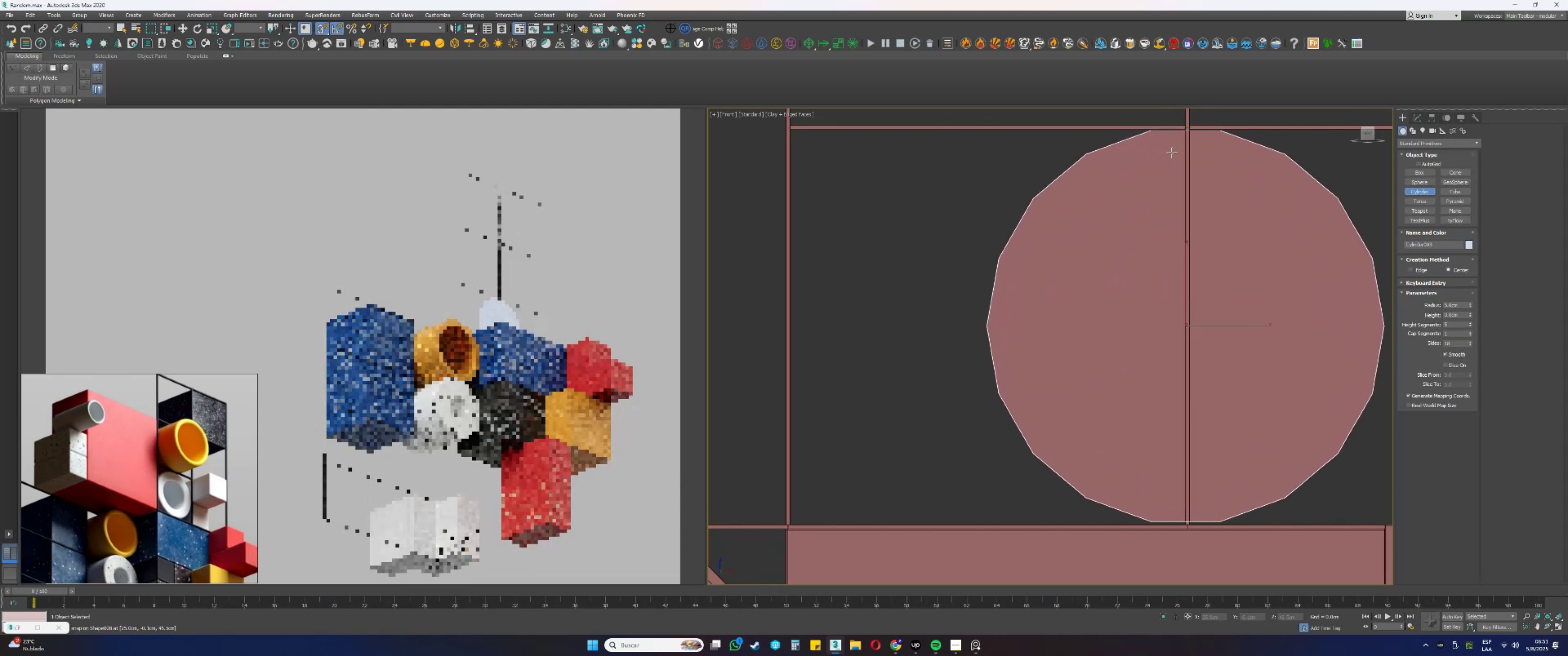 
left_click([1155, 206])
 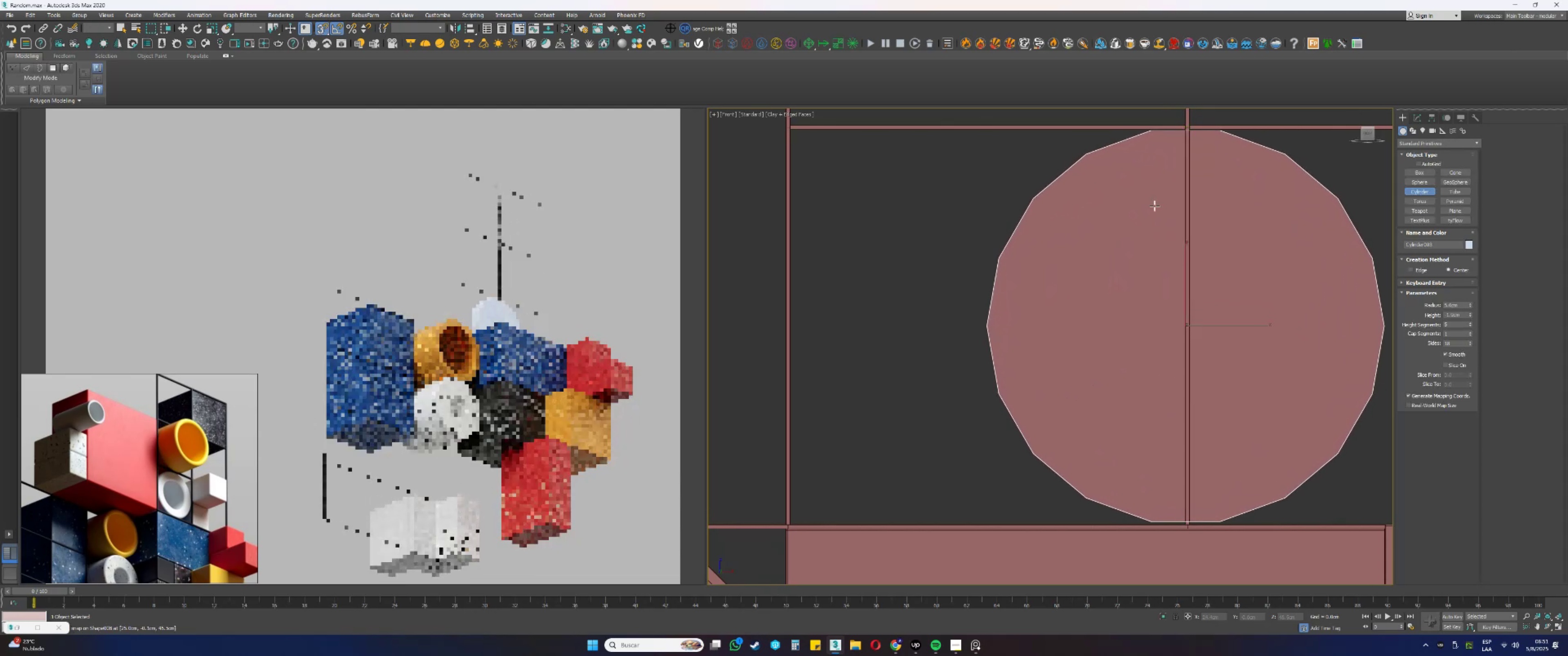 
right_click([1155, 206])
 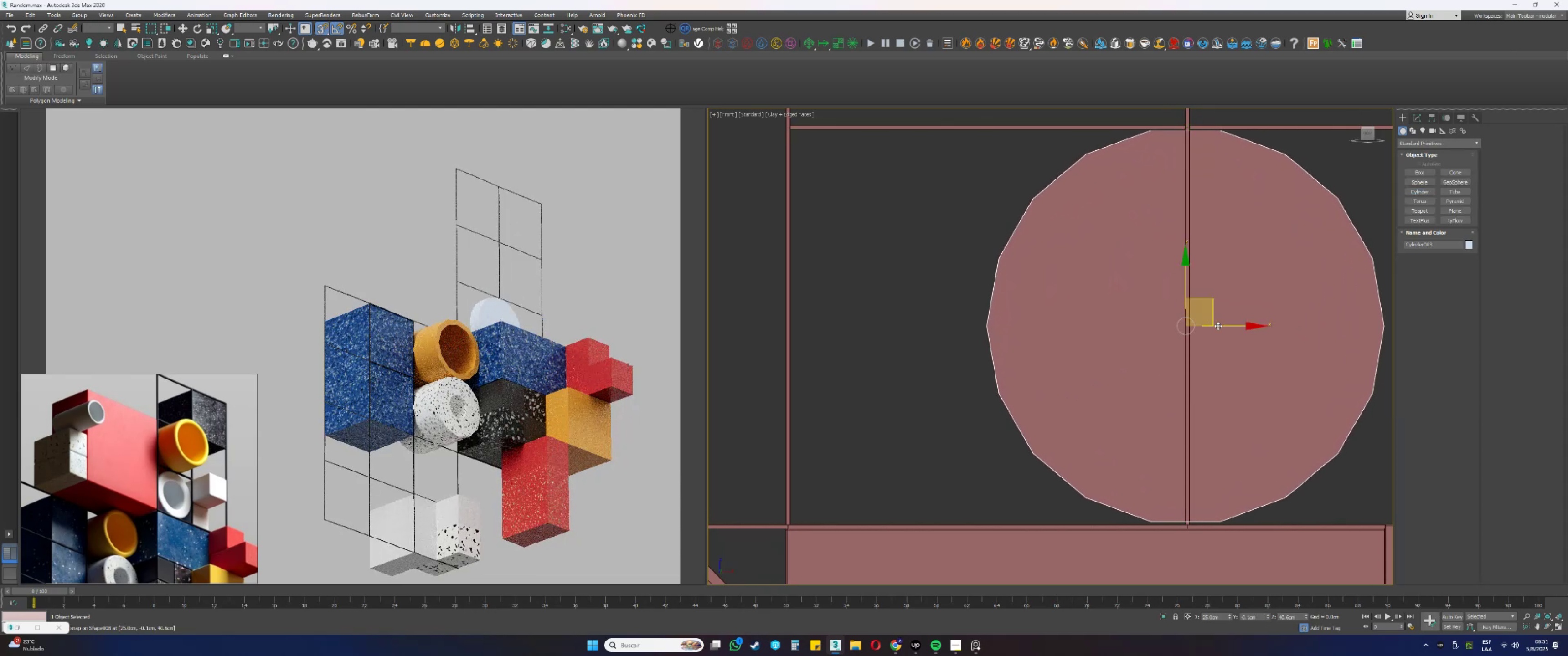 
left_click_drag(start_coordinate=[1229, 325], to_coordinate=[992, 139])
 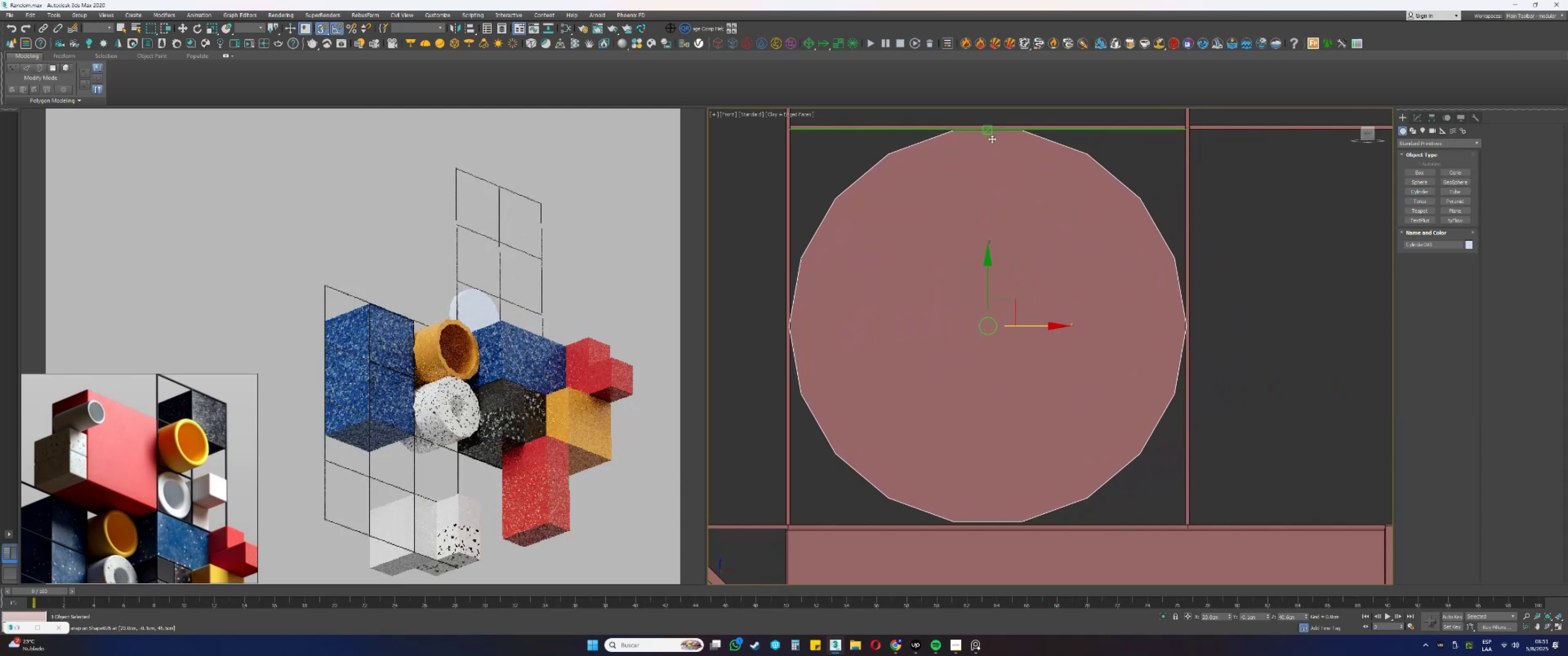 
key(S)
 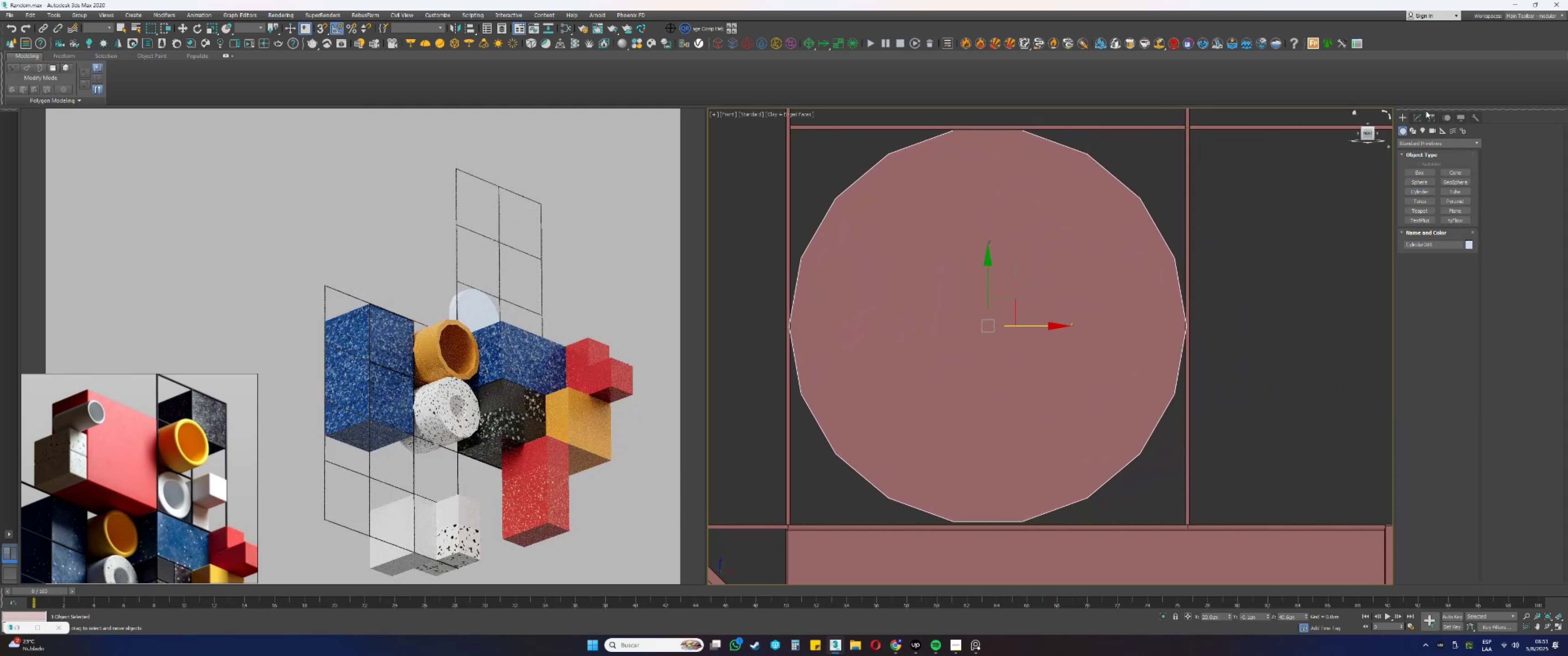 
left_click([1418, 114])
 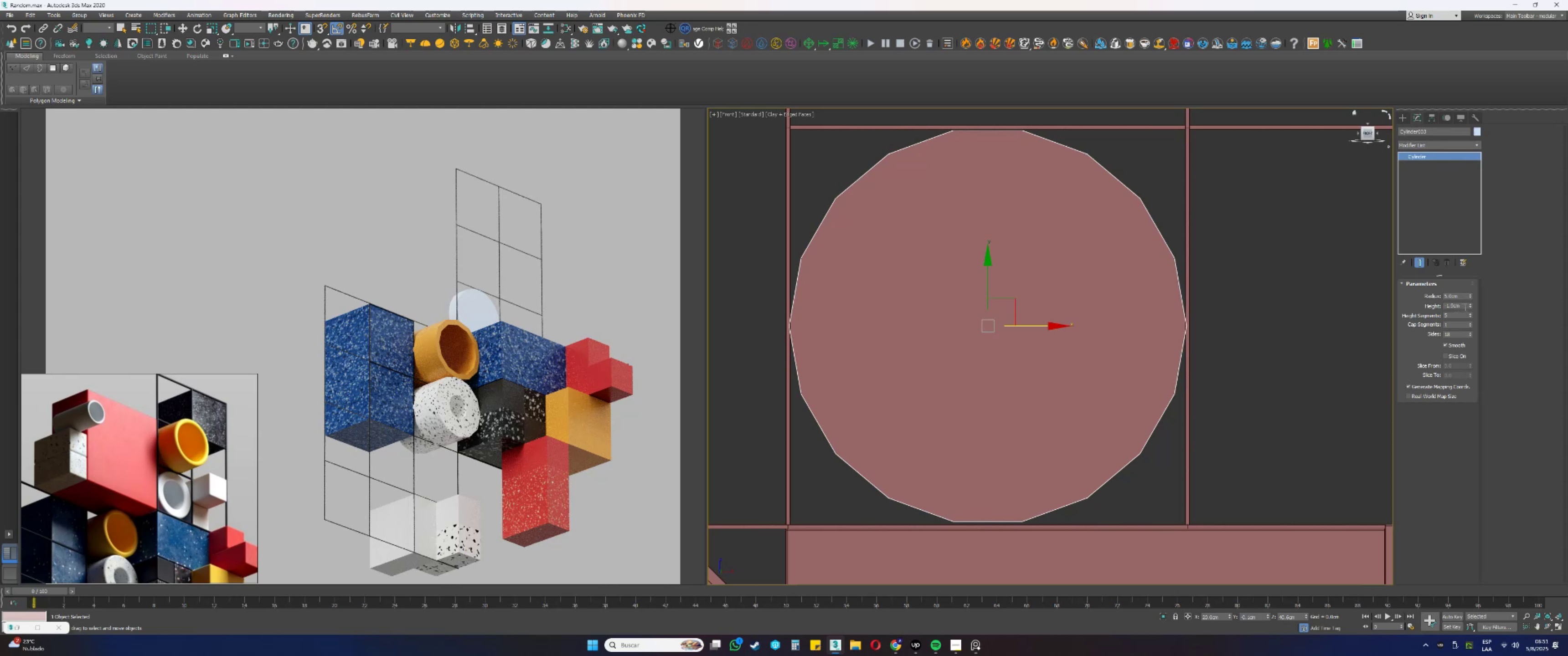 
right_click([1469, 313])
 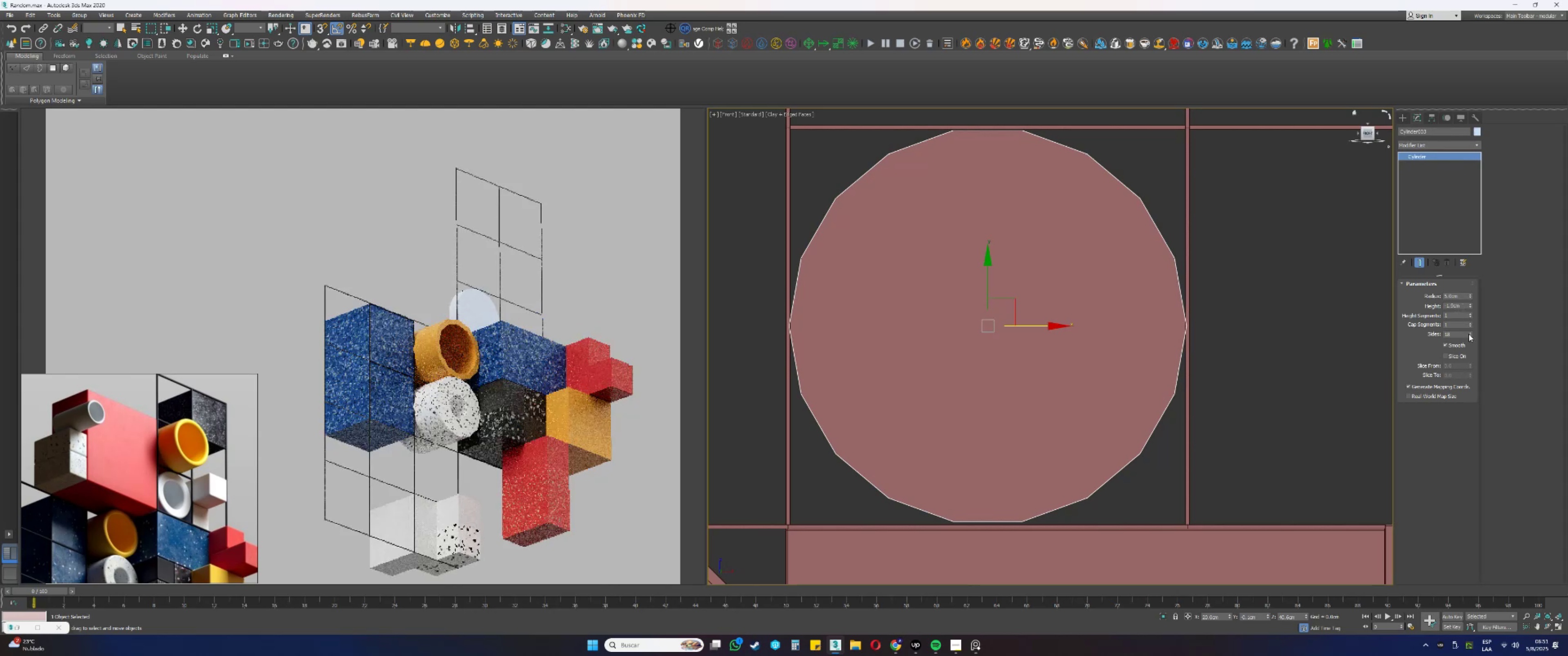 
left_click([1469, 334])
 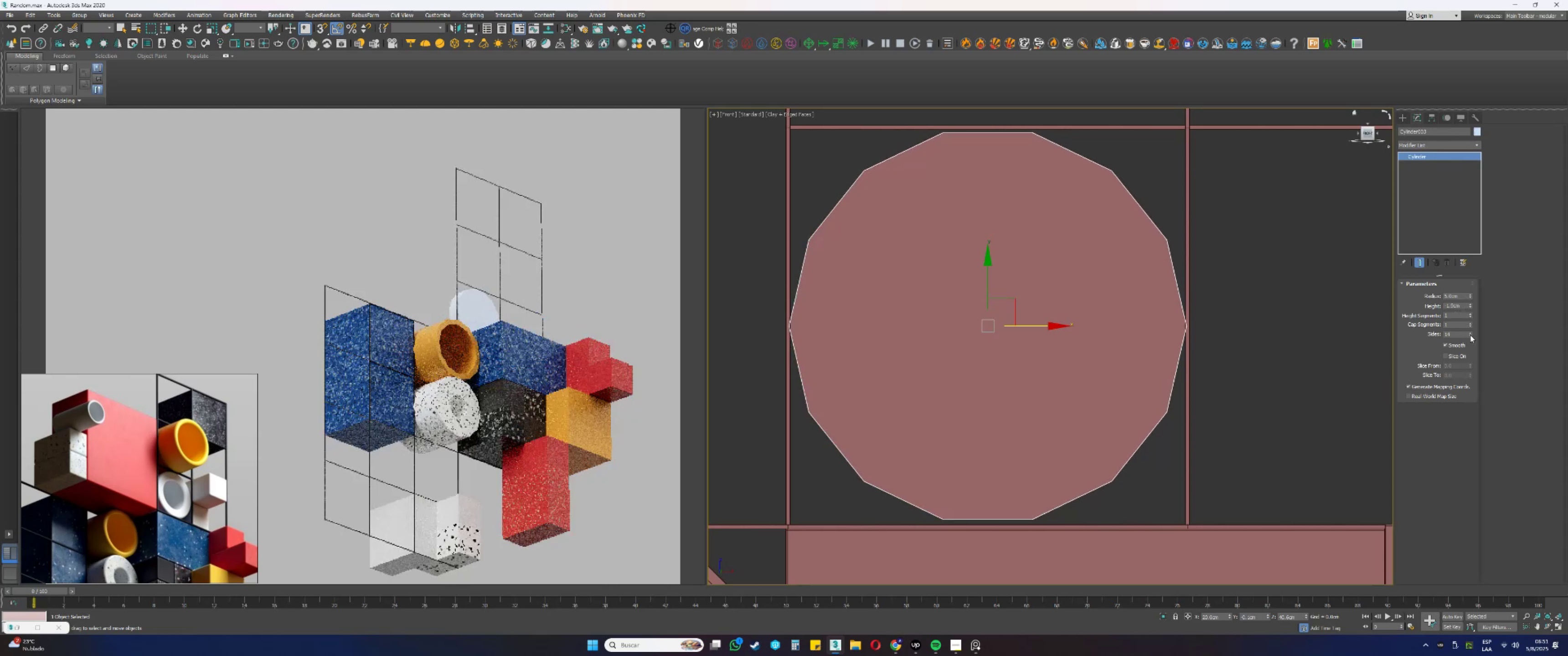 
triple_click([1471, 335])
 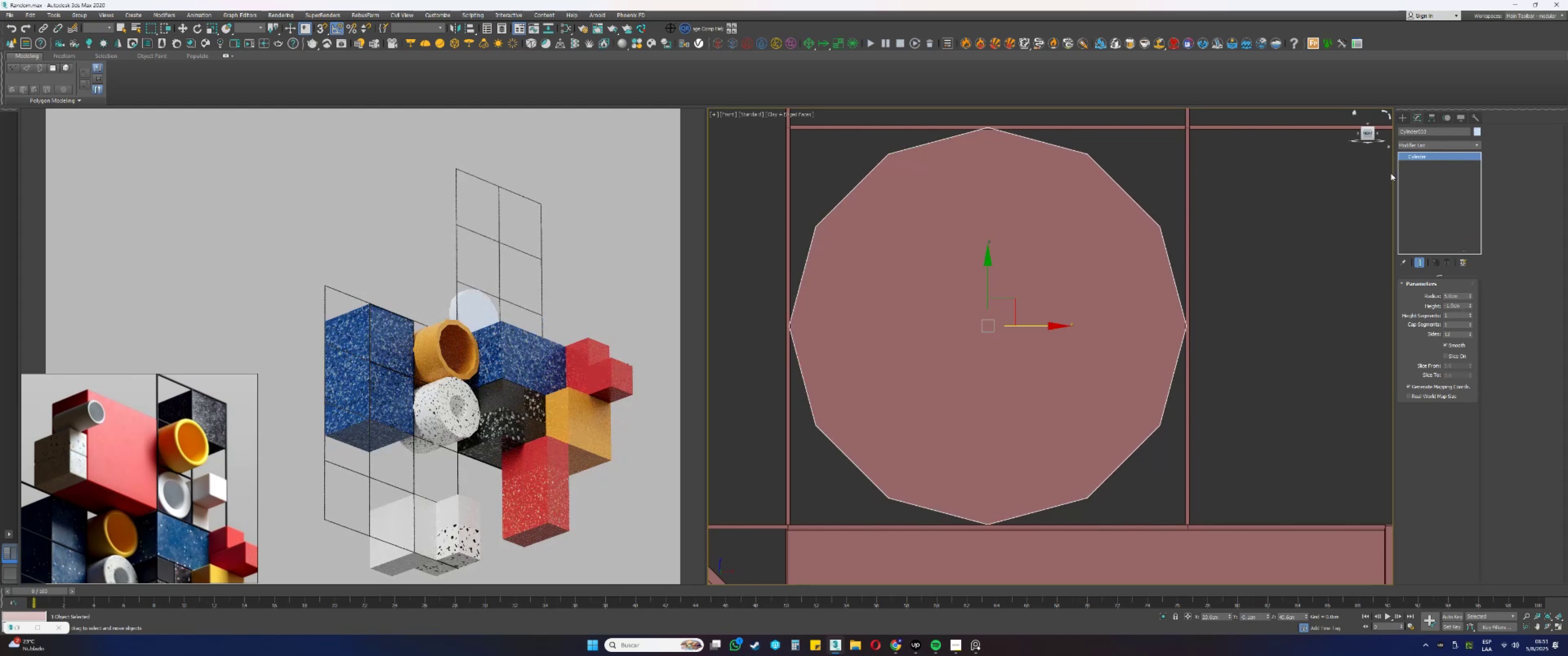 
left_click([1408, 143])
 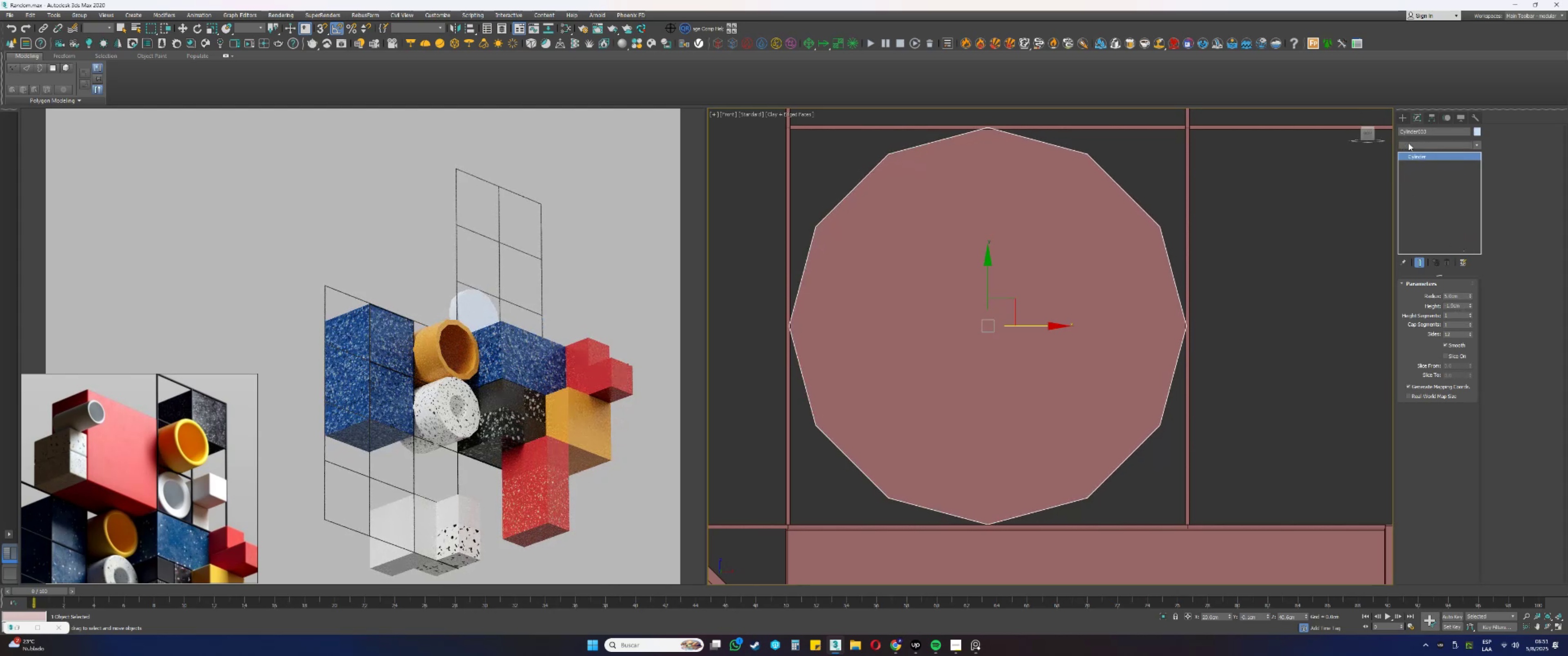 
key(E)
 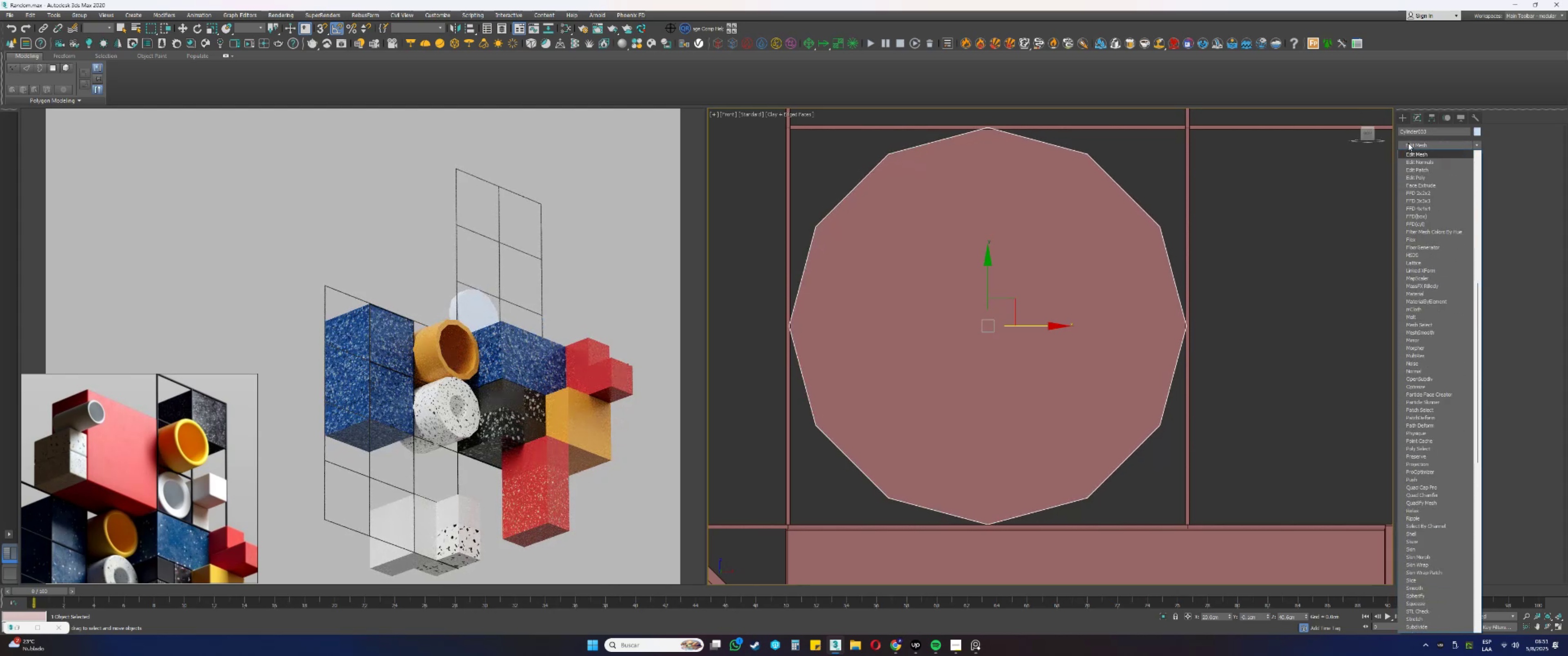 
key(Escape)
 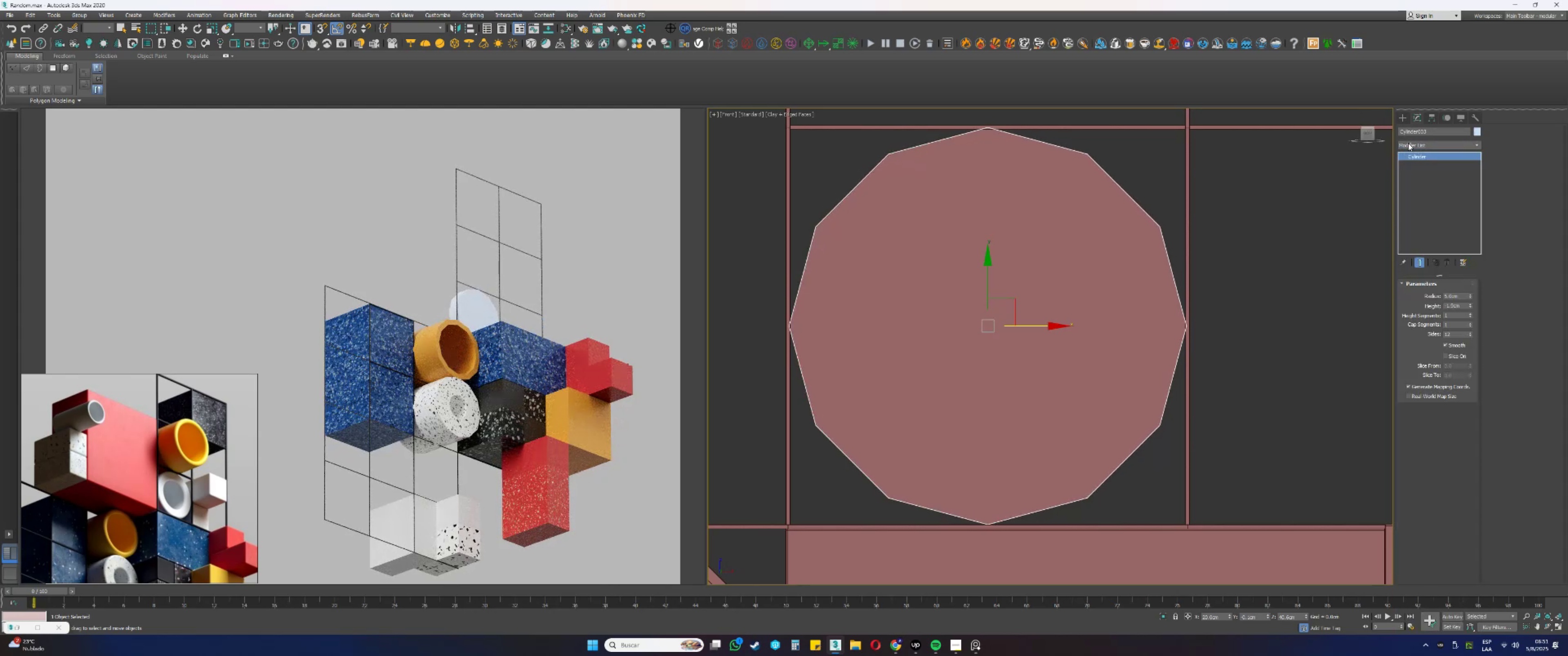 
left_click([1408, 143])
 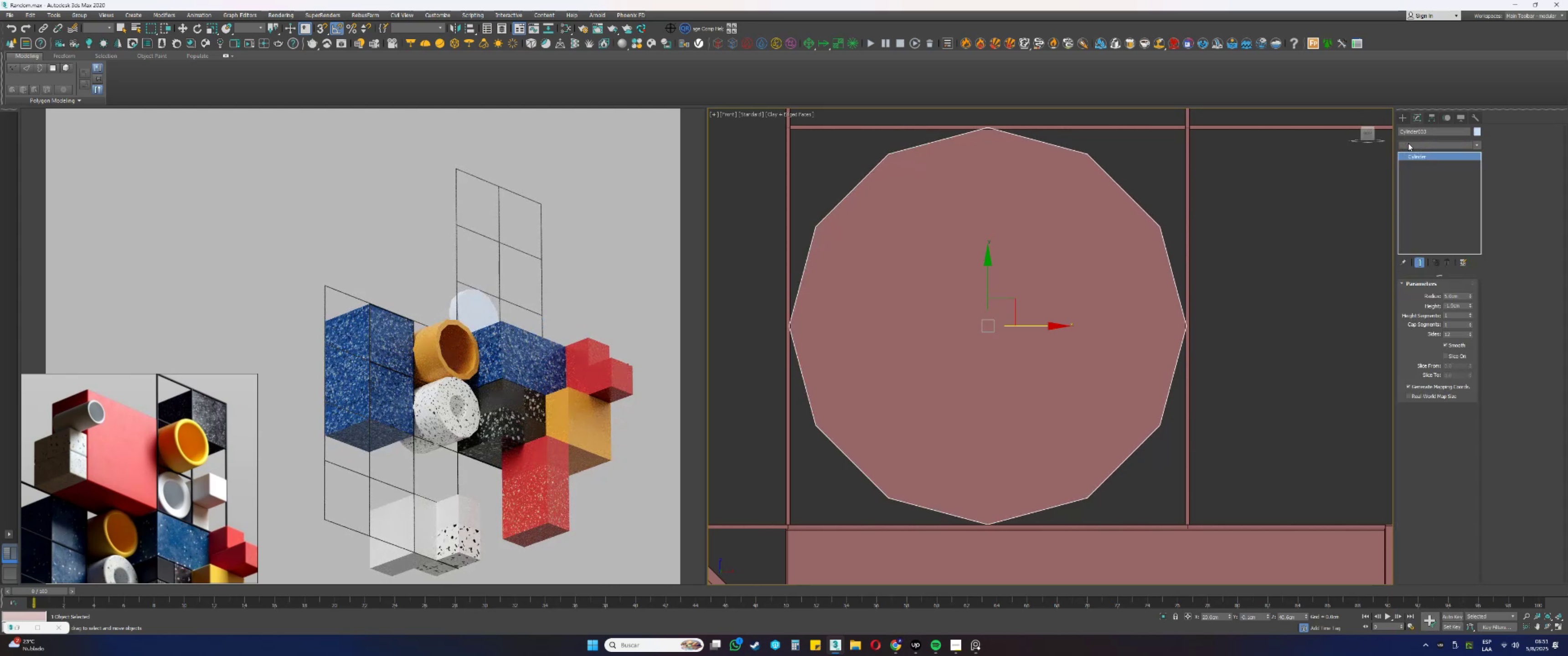 
key(E)
 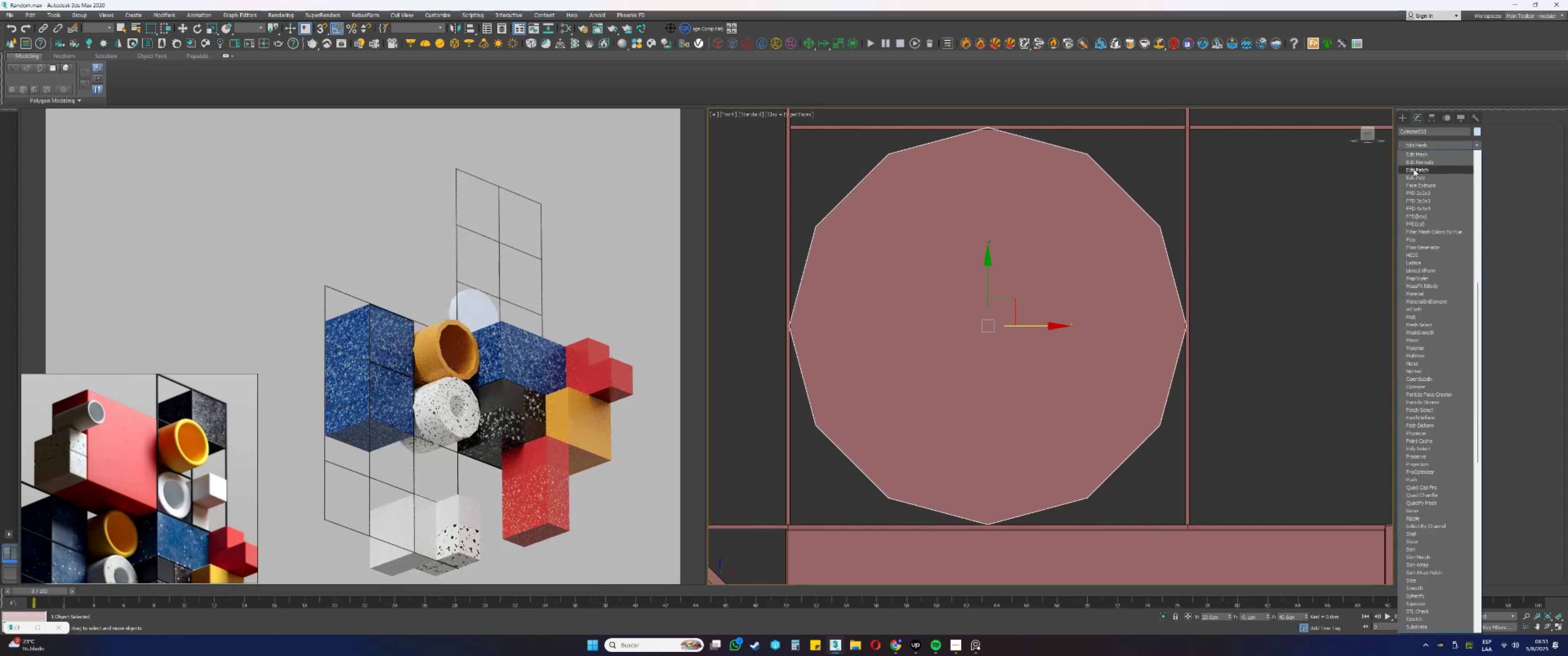 
left_click([1412, 175])
 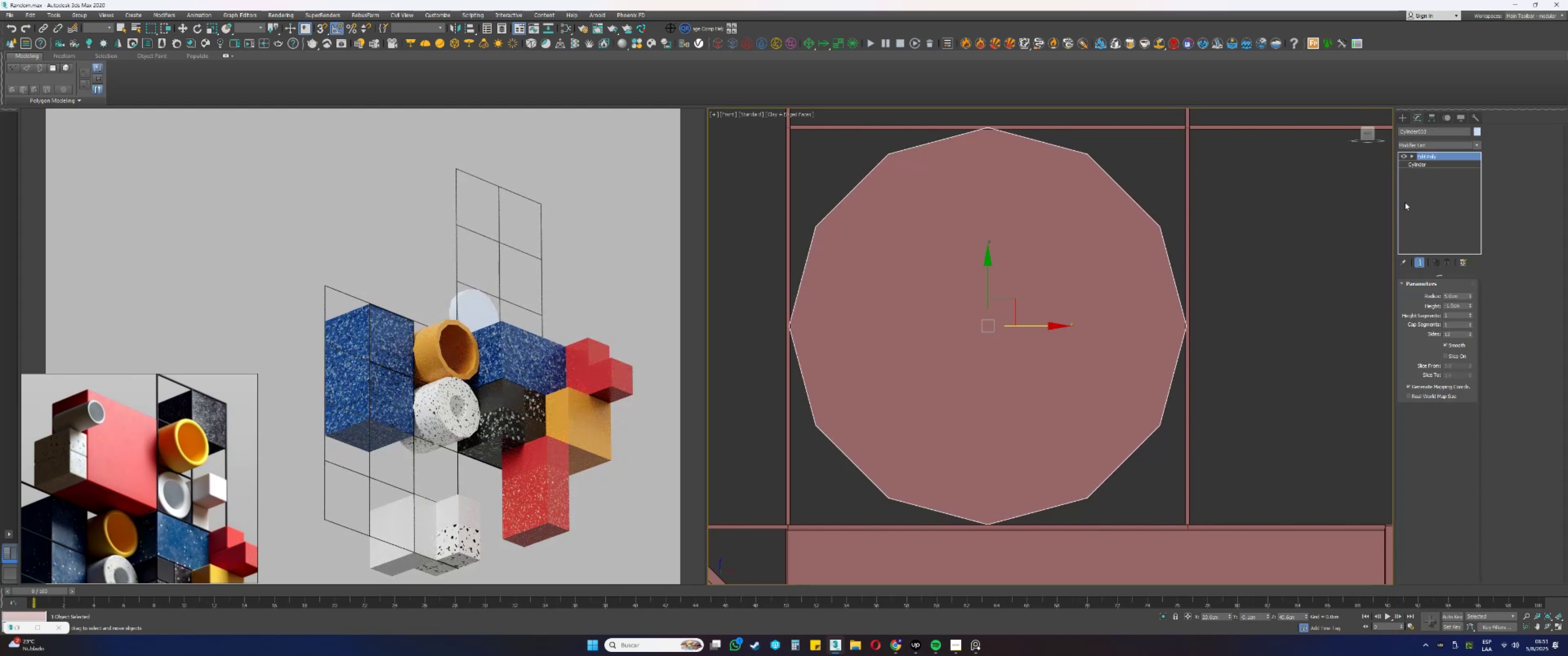 
type(4q)
 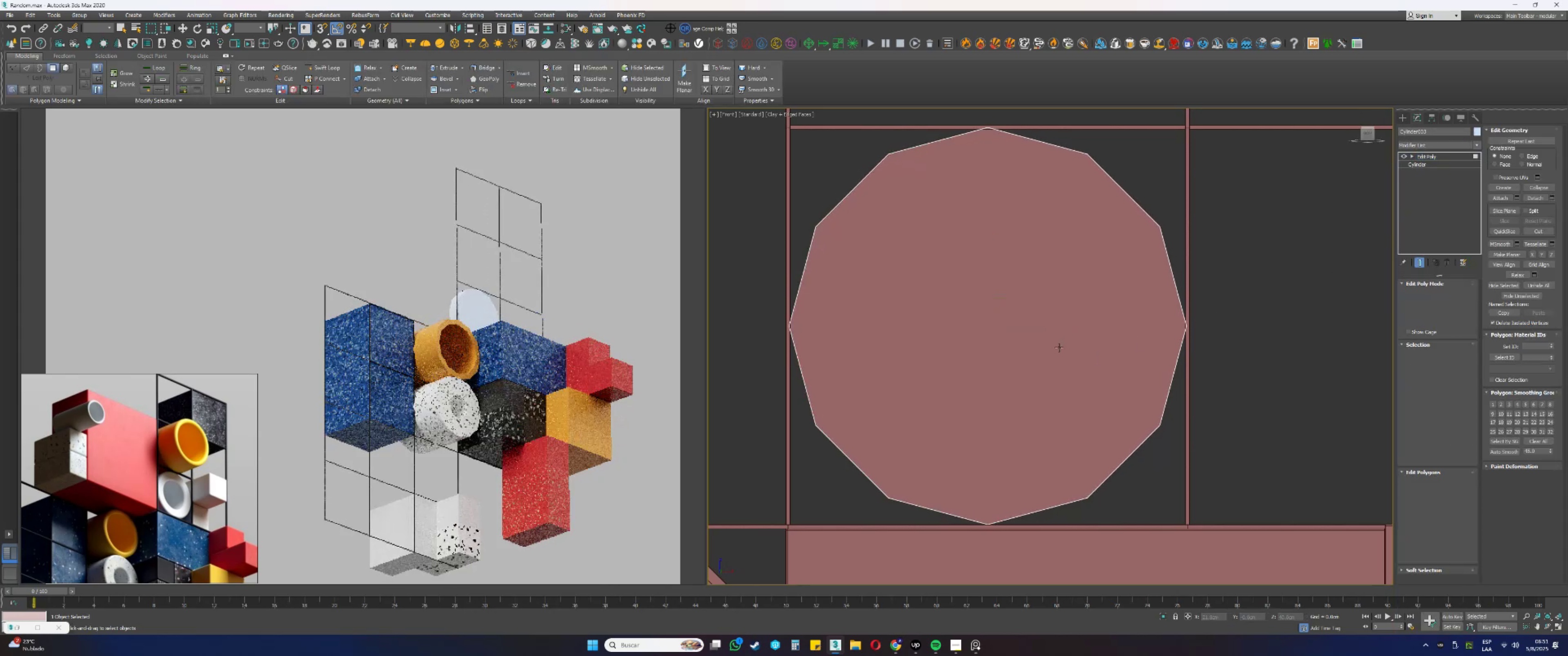 
left_click_drag(start_coordinate=[1052, 338], to_coordinate=[1037, 360])
 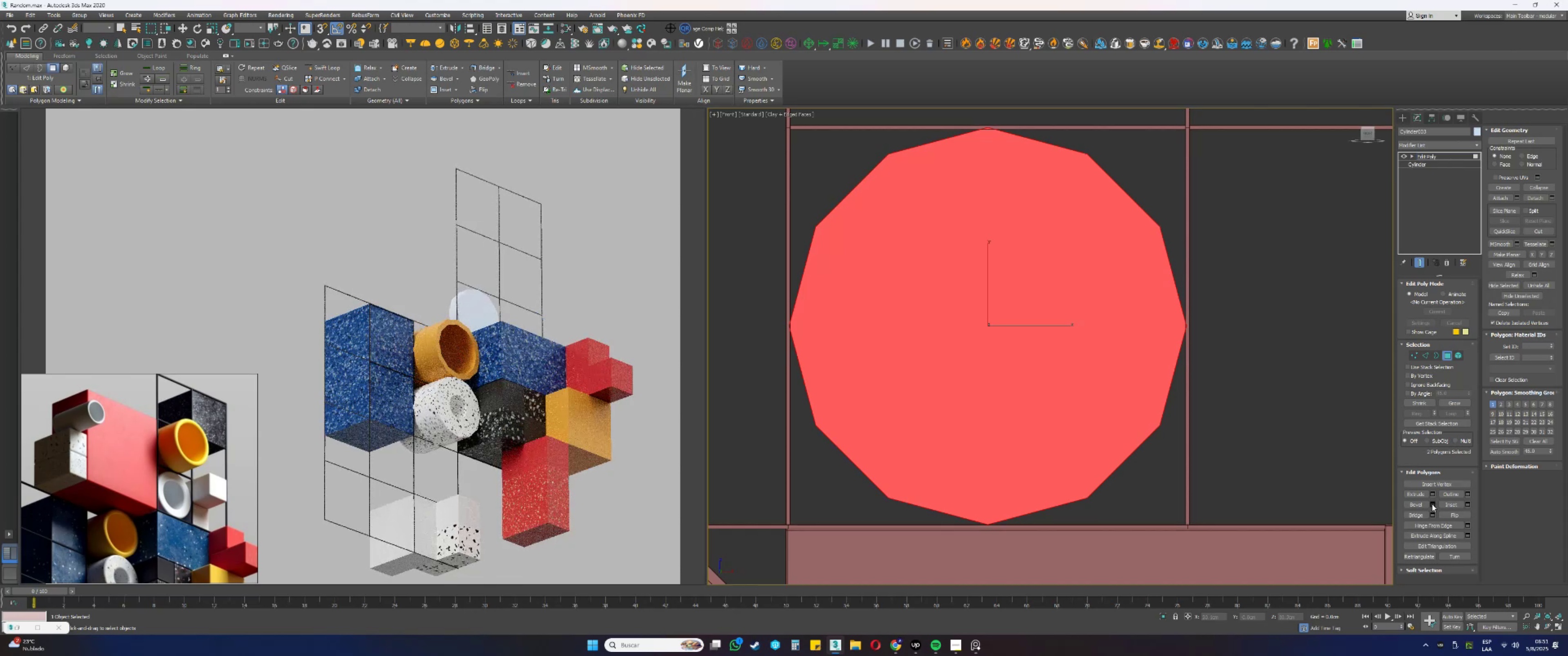 
left_click([1452, 505])
 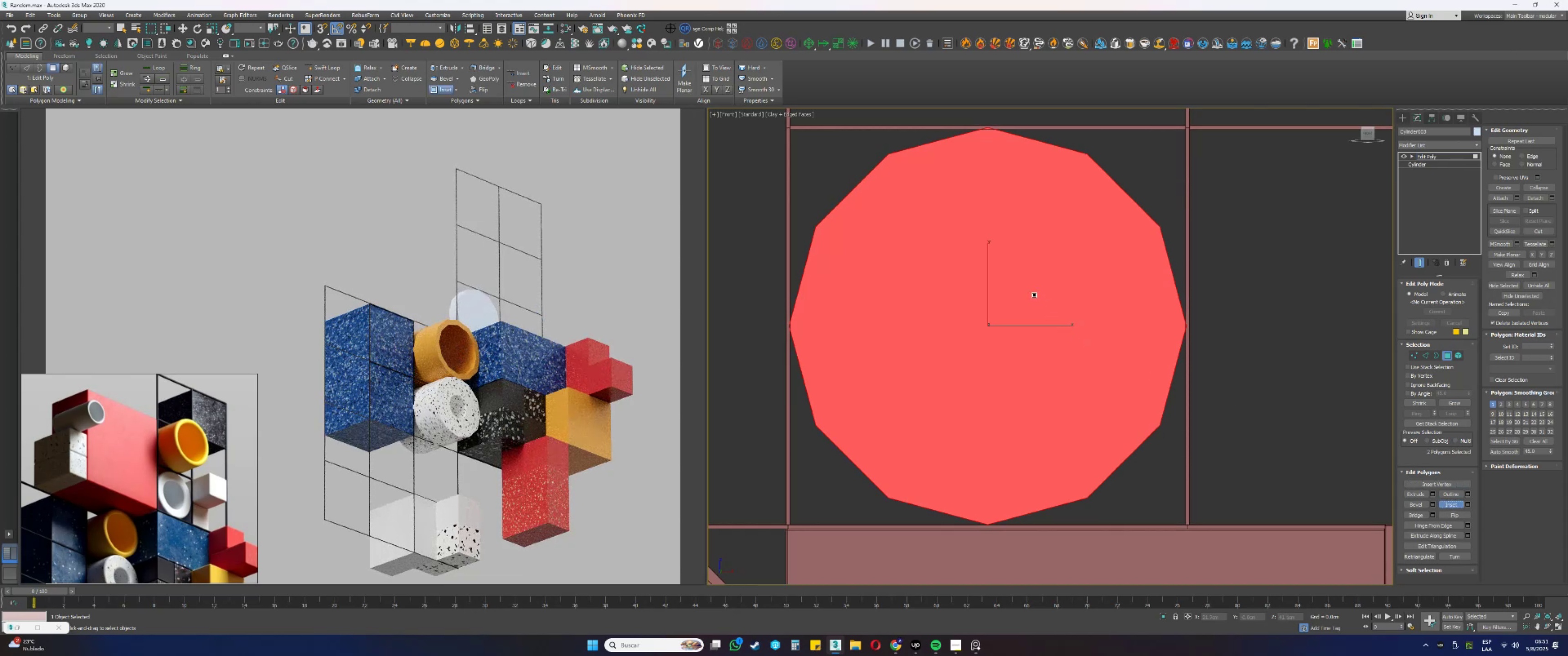 
left_click_drag(start_coordinate=[1021, 285], to_coordinate=[1029, 348])
 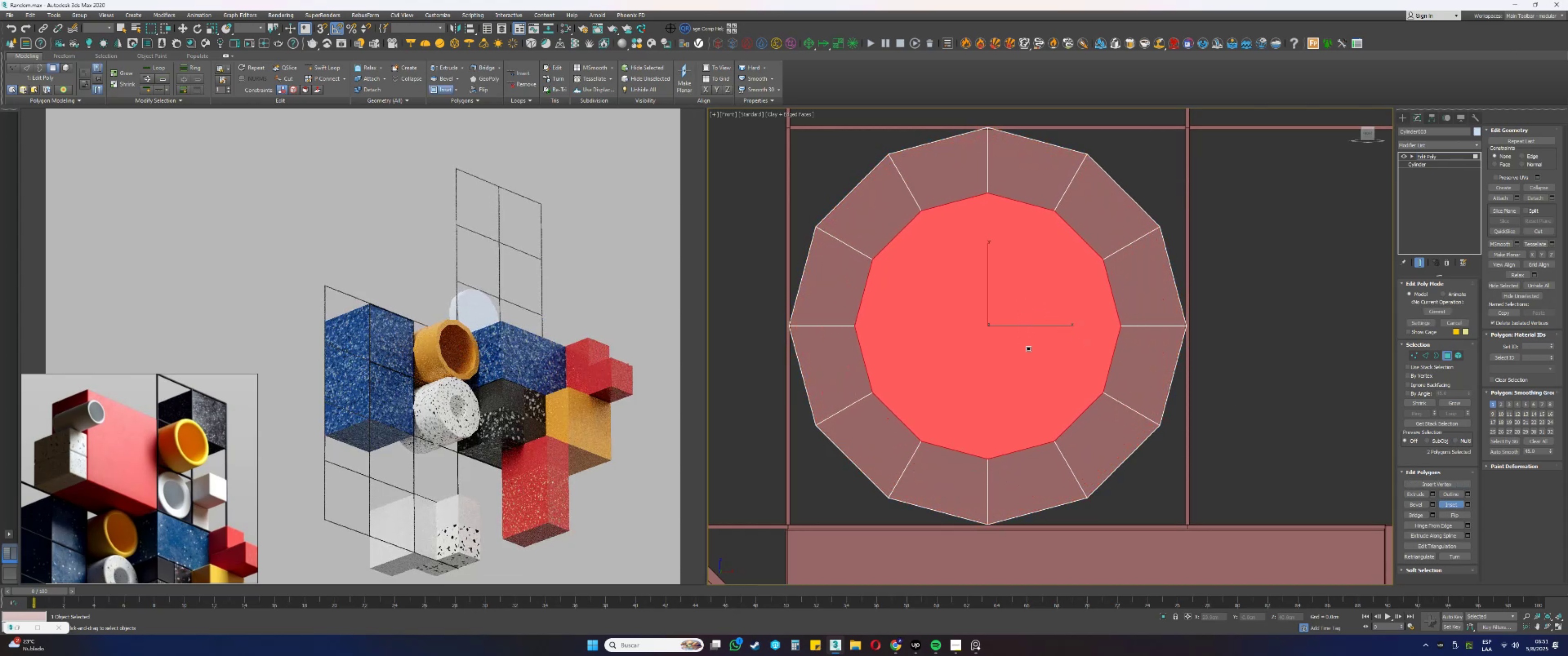 
left_click_drag(start_coordinate=[1028, 346], to_coordinate=[1030, 357])
 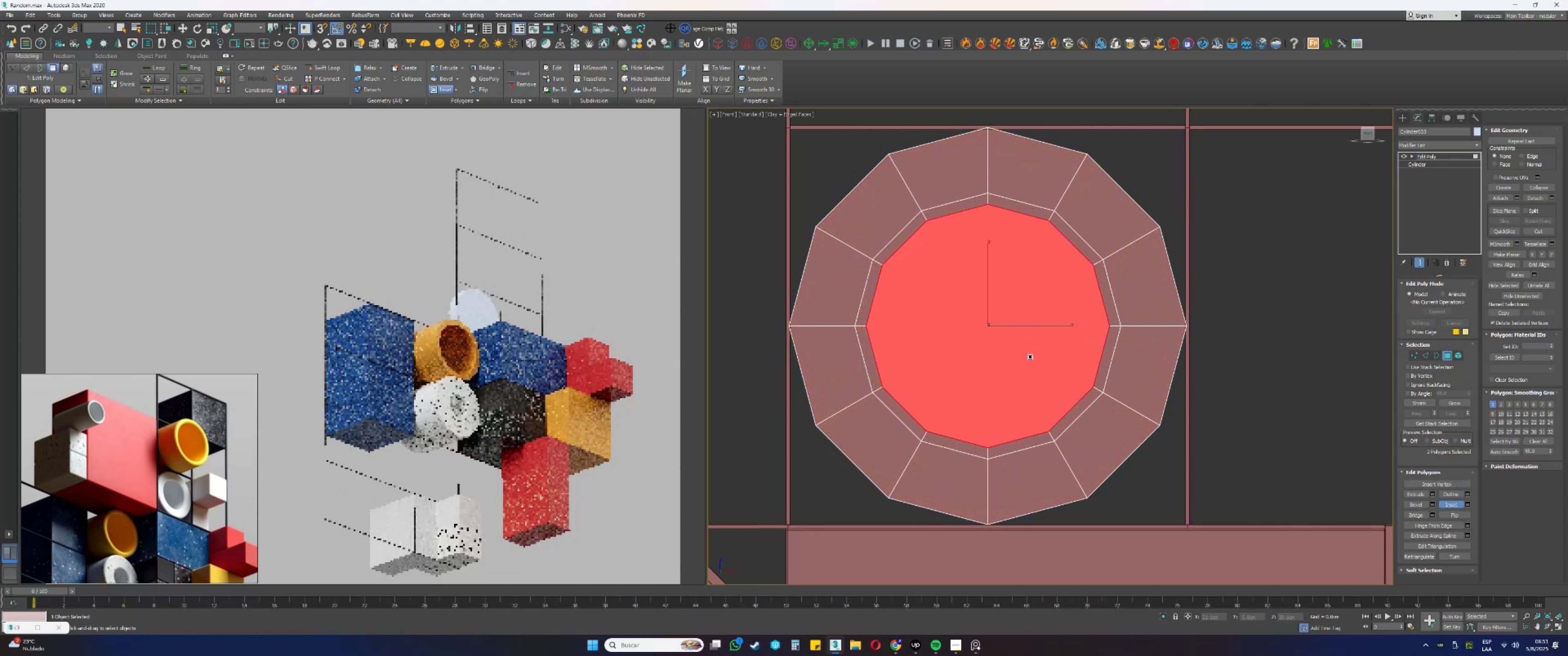 
key(Control+ControlLeft)
 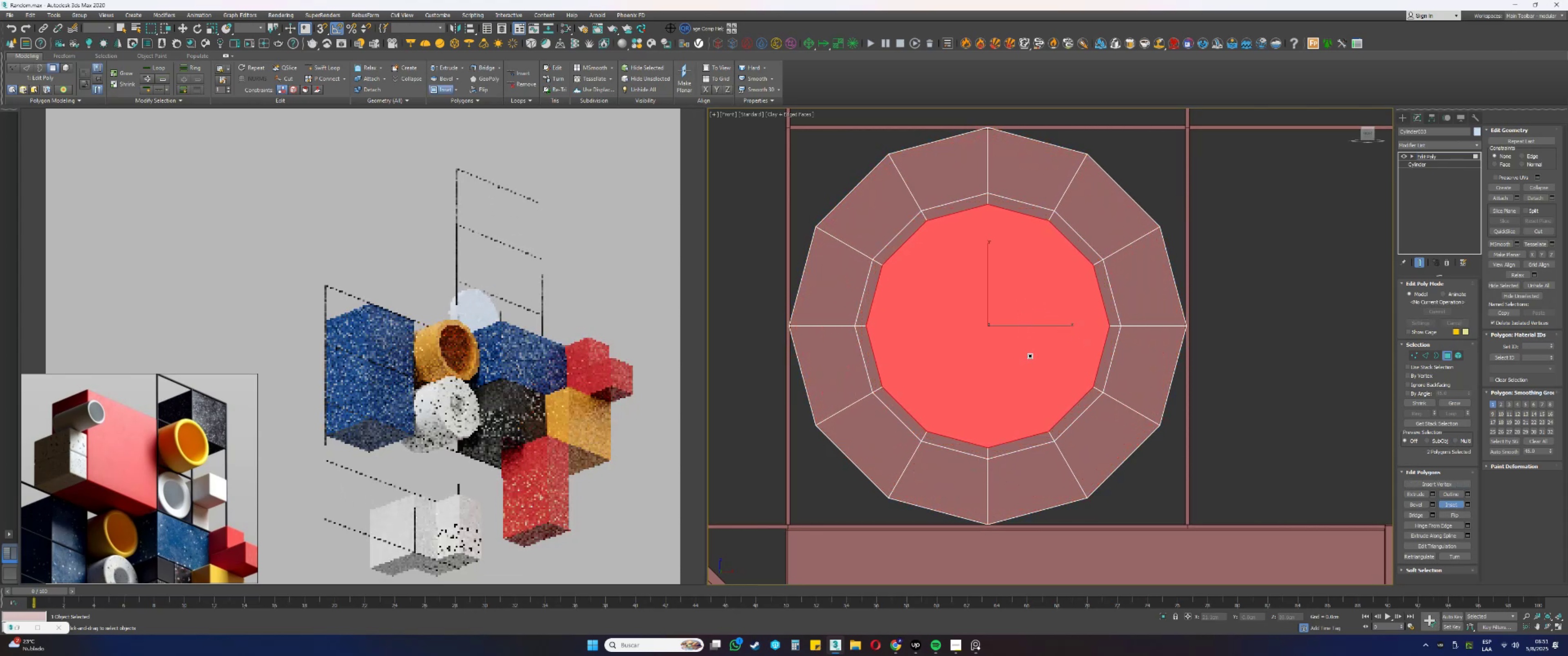 
key(Control+Z)
 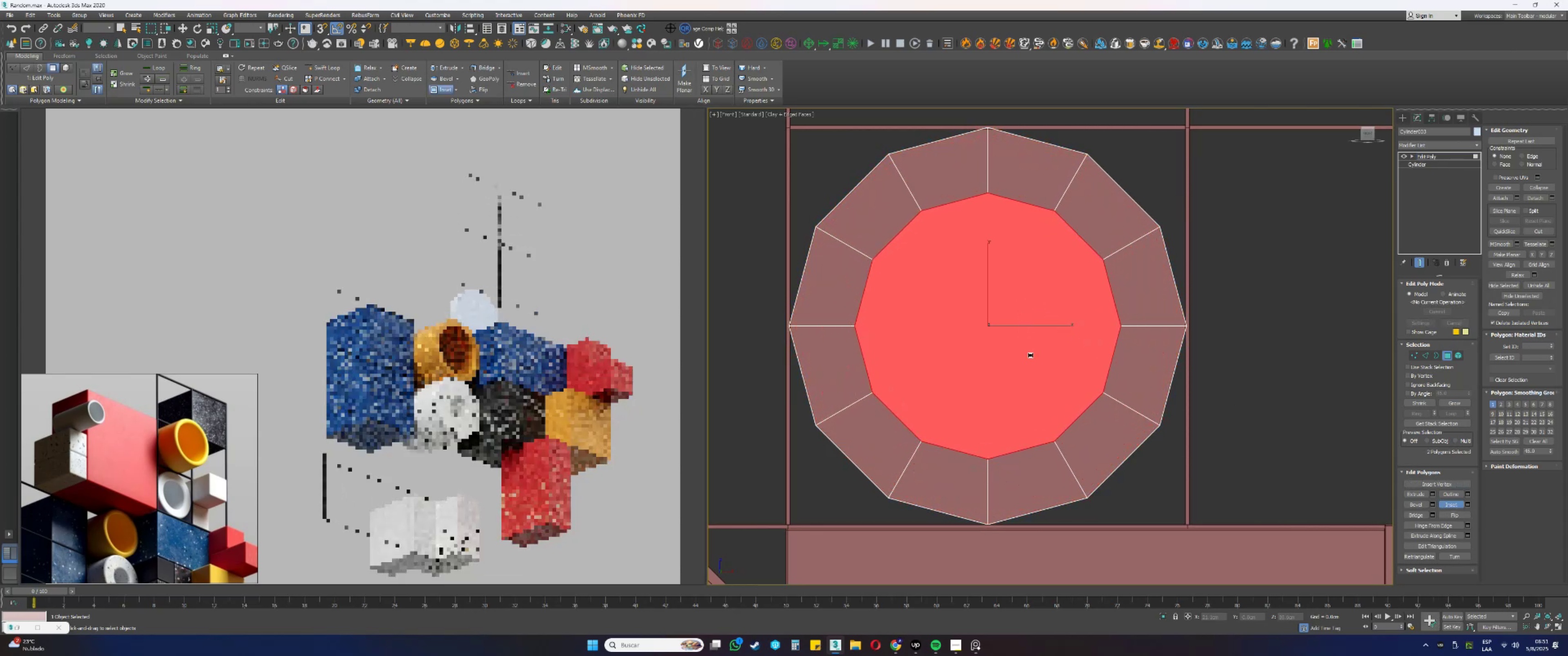 
key(Control+ControlLeft)
 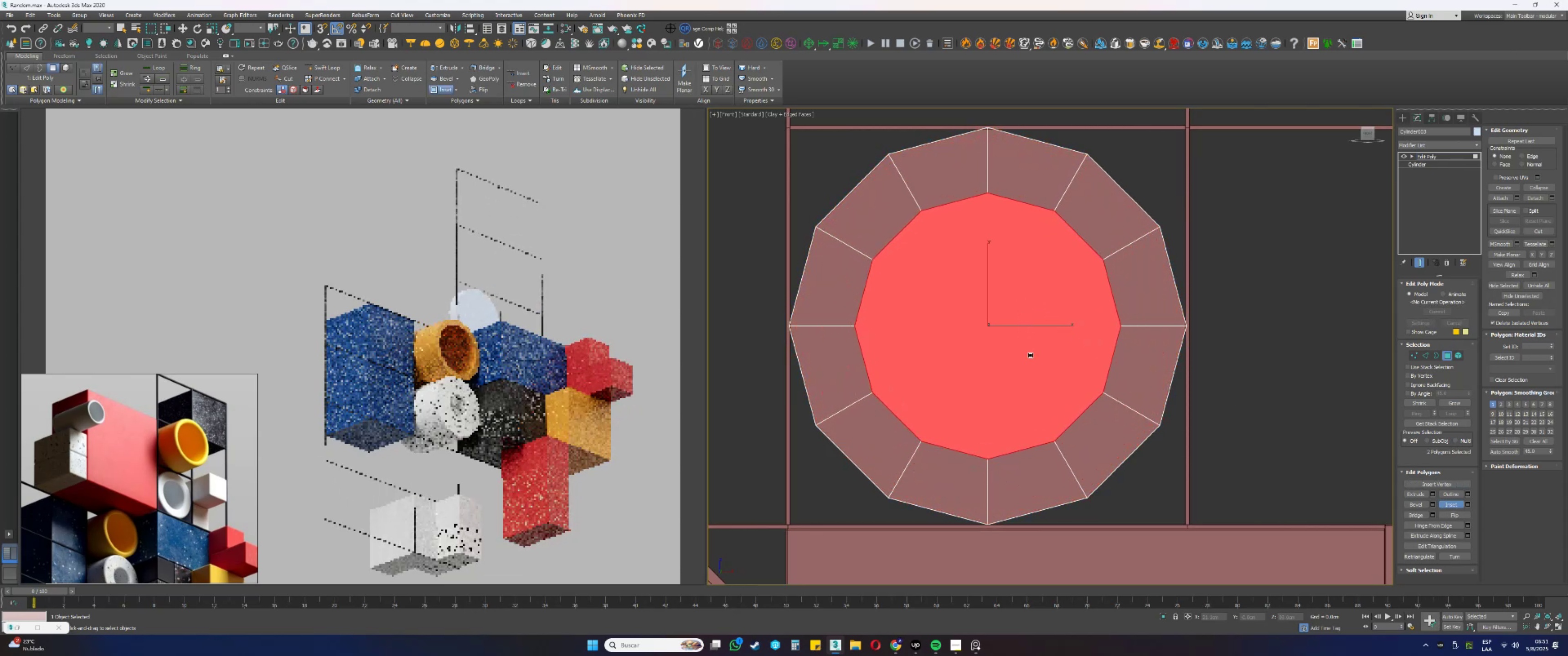 
key(Control+Z)
 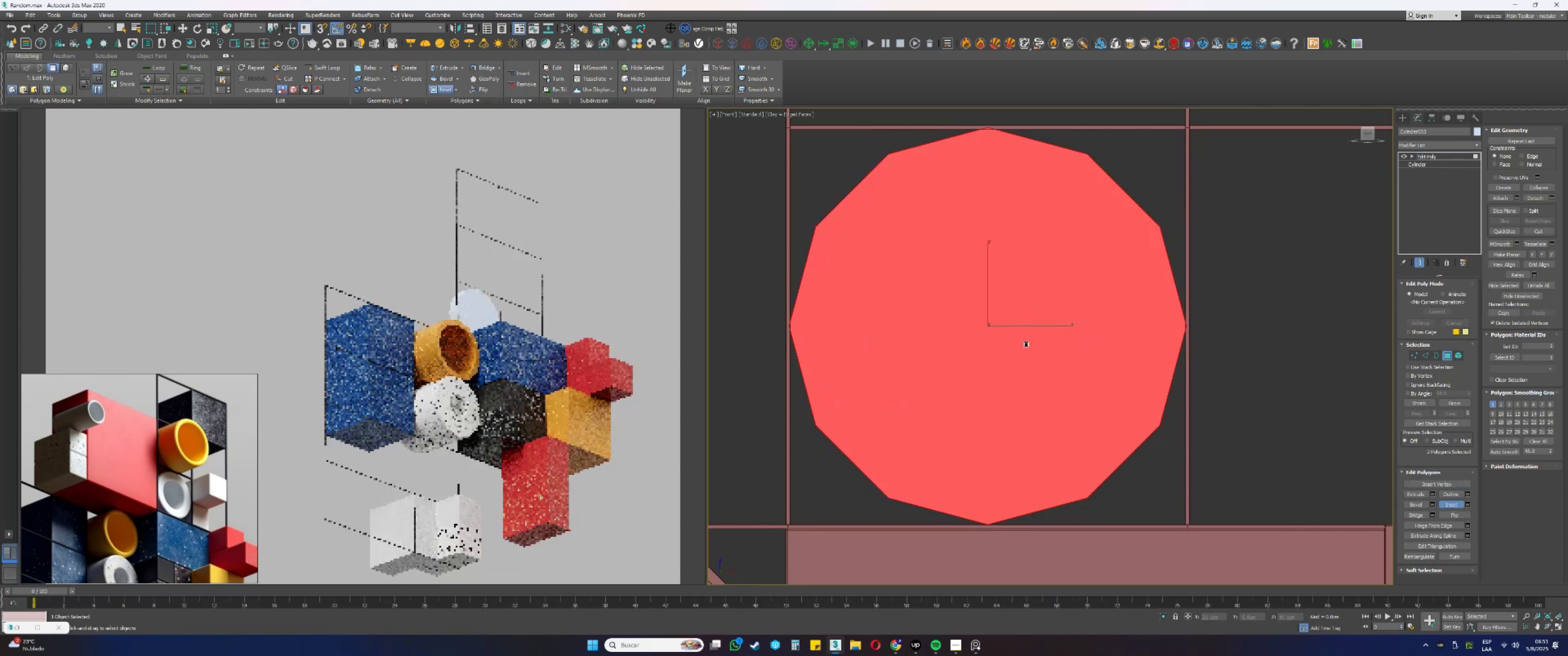 
left_click_drag(start_coordinate=[1024, 313], to_coordinate=[1026, 327])
 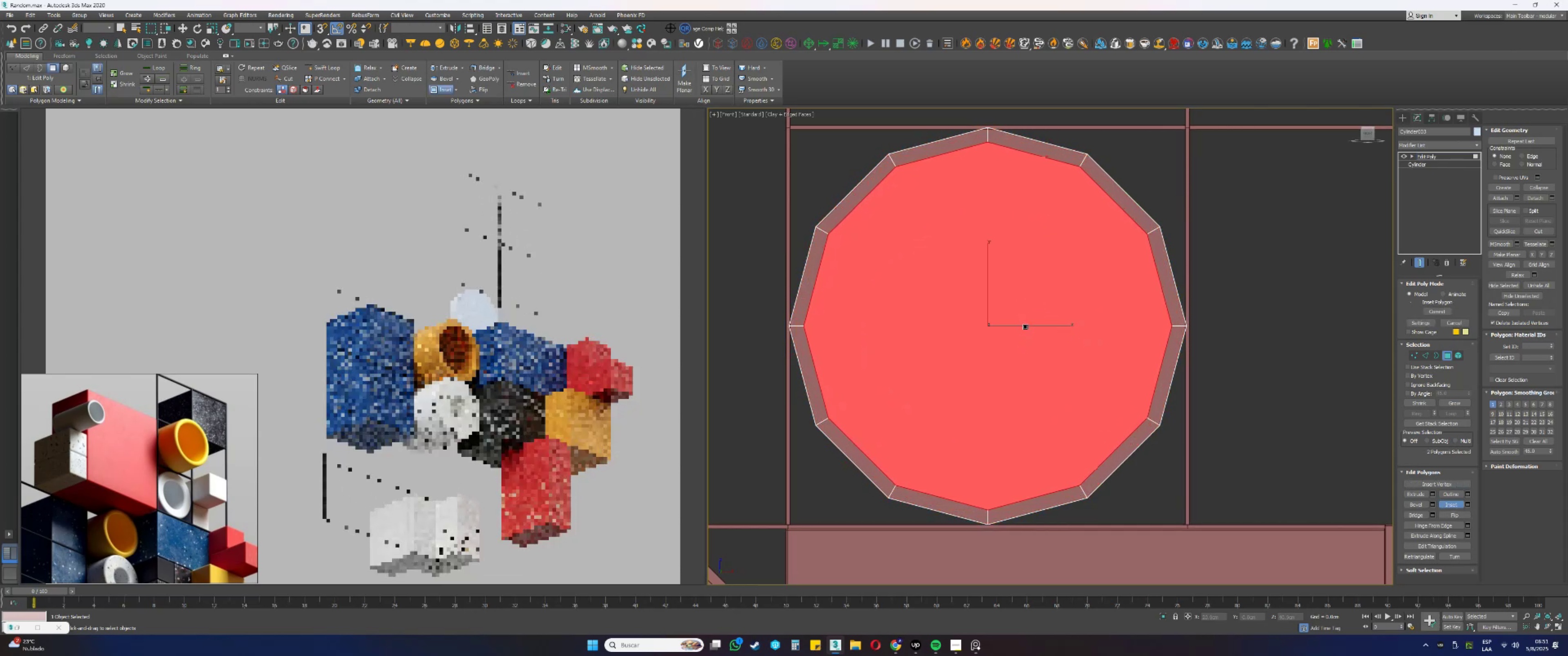 
left_click_drag(start_coordinate=[1026, 327], to_coordinate=[1032, 361])
 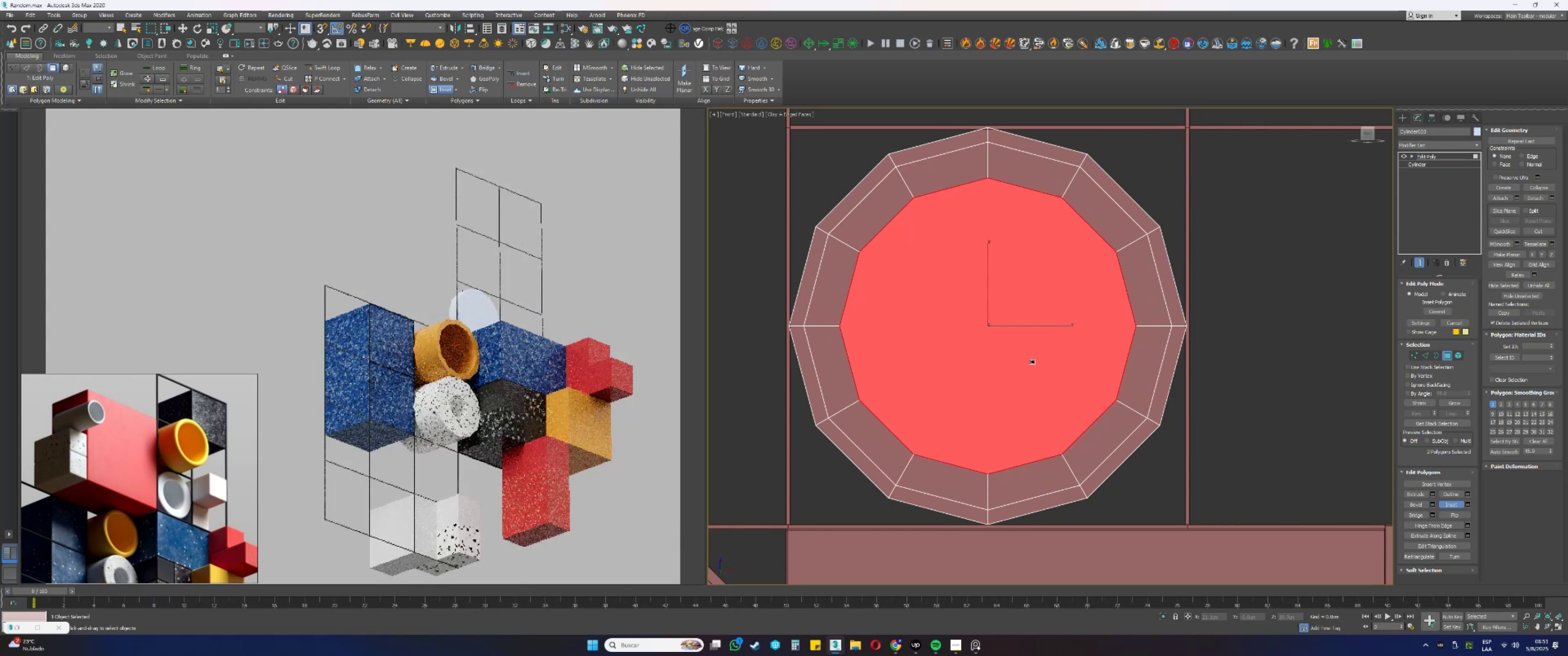 
left_click_drag(start_coordinate=[1032, 361], to_coordinate=[1033, 374])
 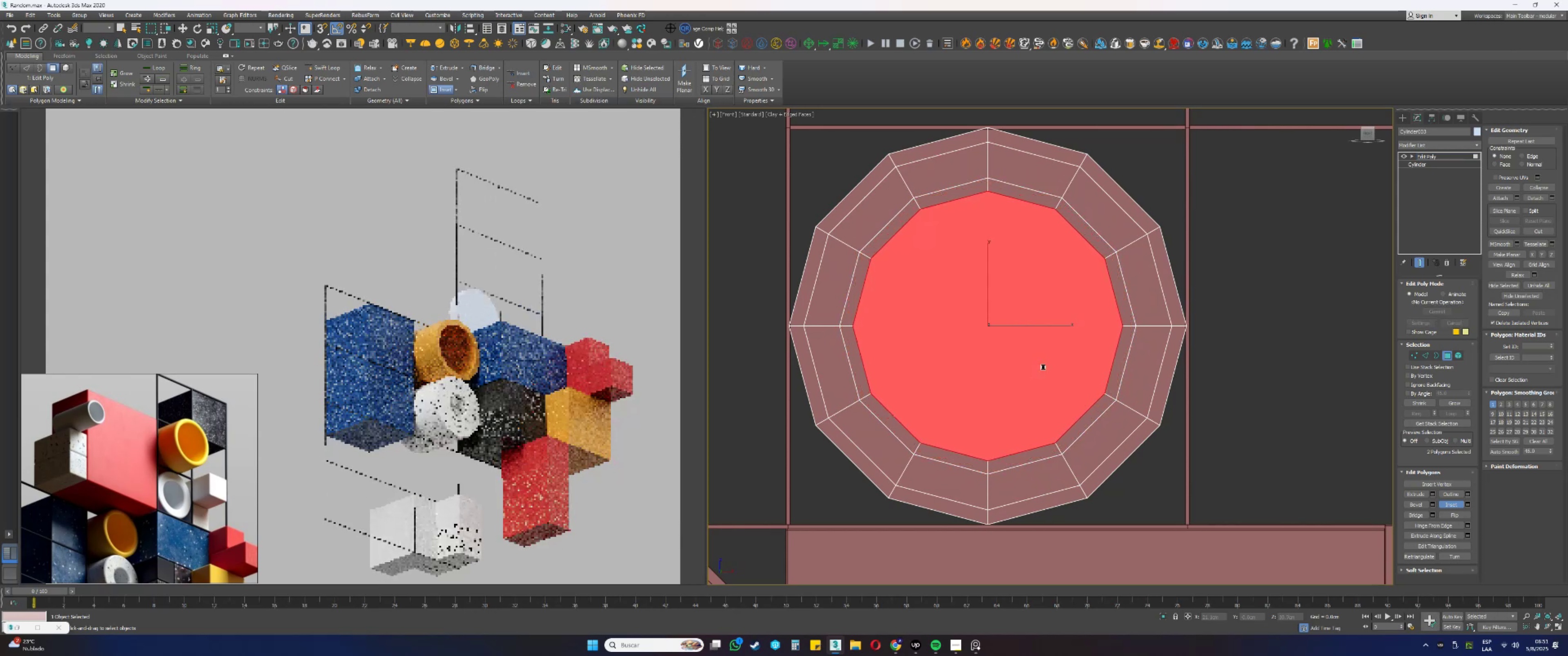 
right_click([1047, 362])
 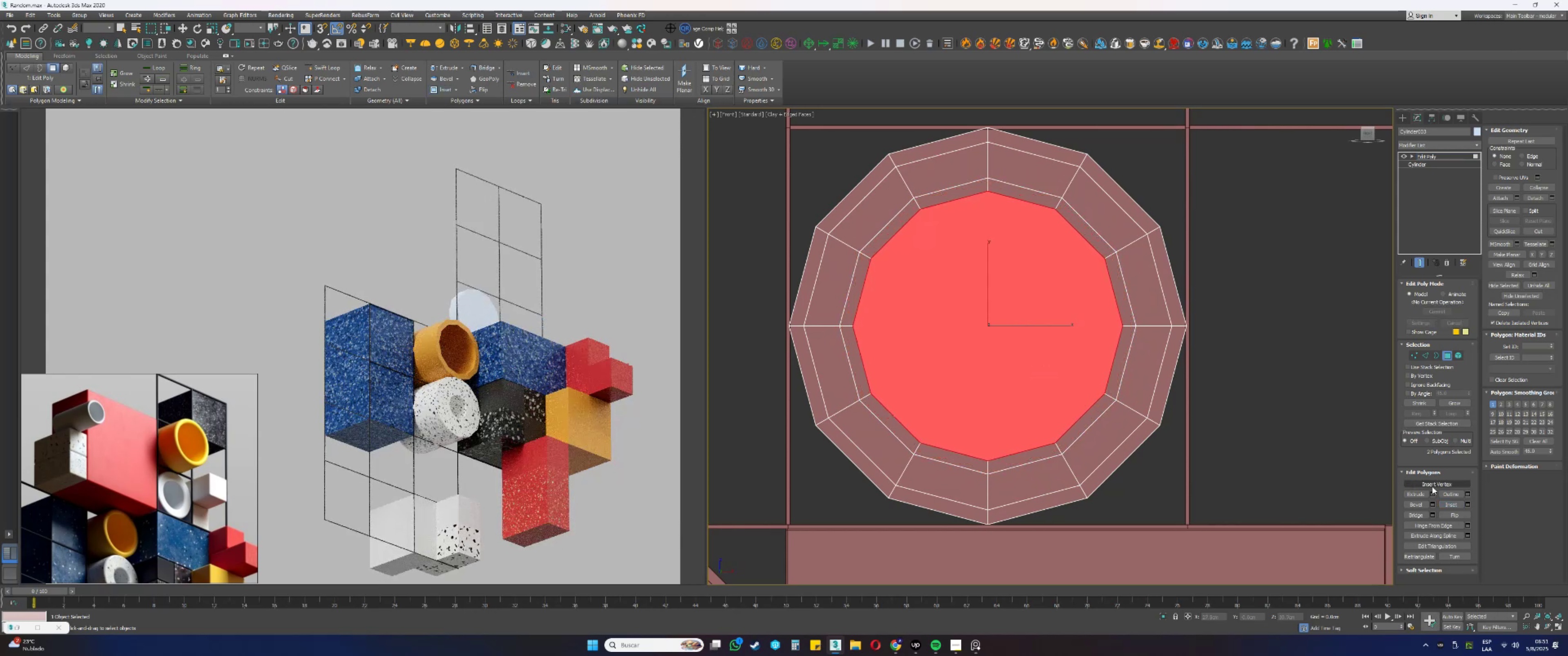 
left_click([1412, 513])
 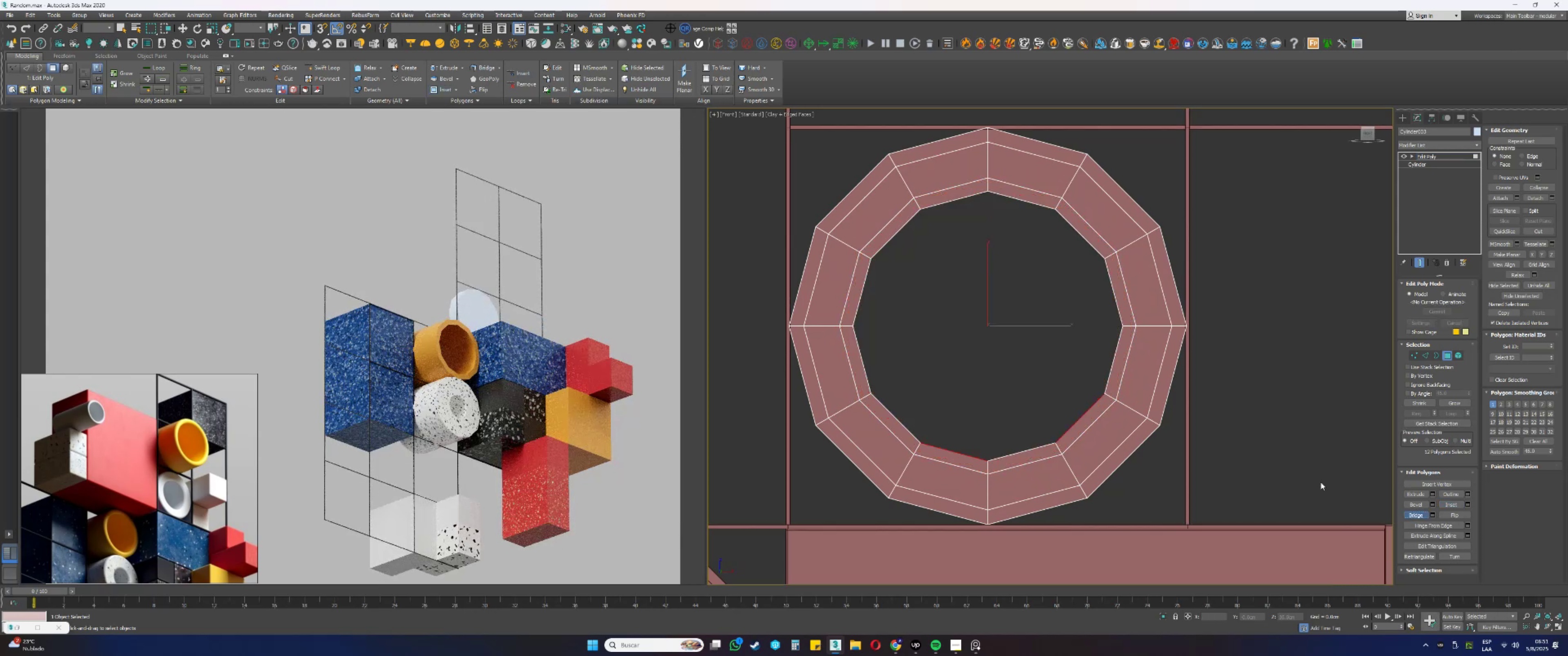 
hold_key(key=AltLeft, duration=0.51)
 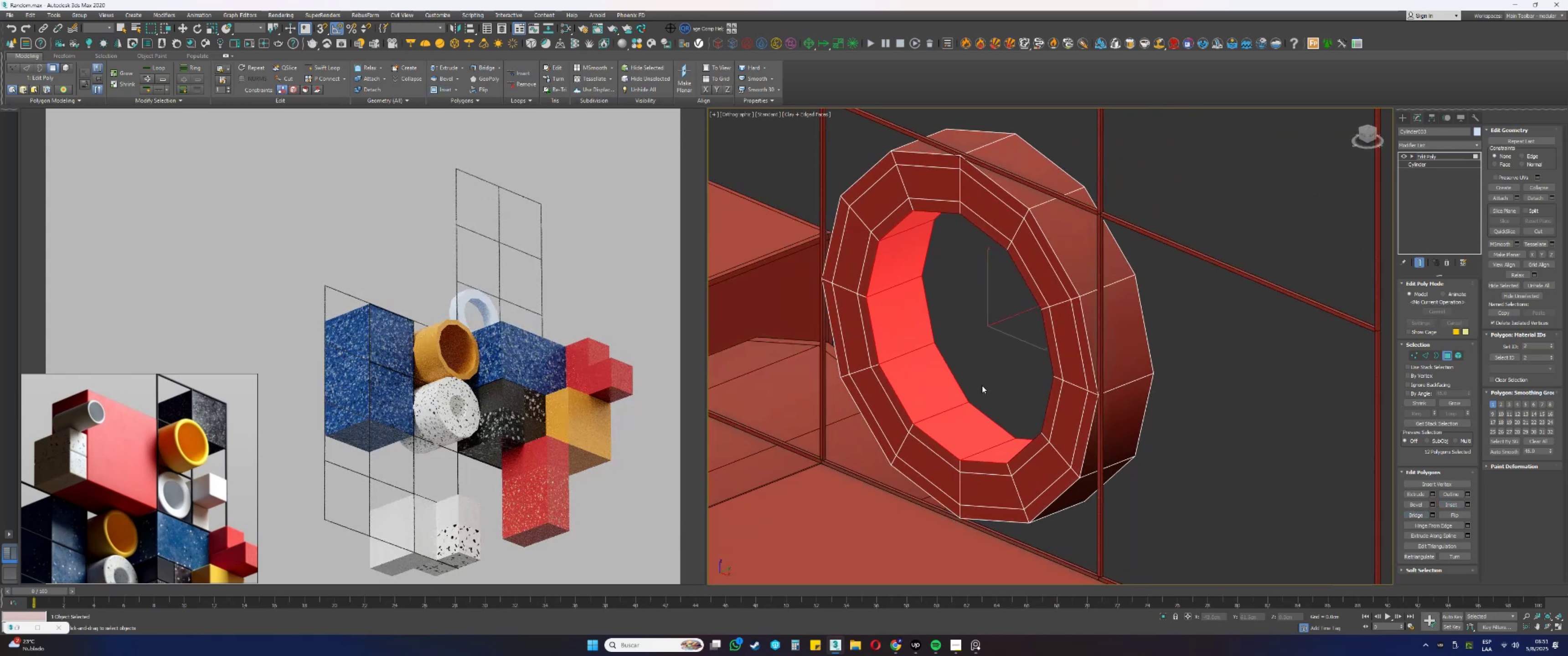 
left_click([1000, 370])
 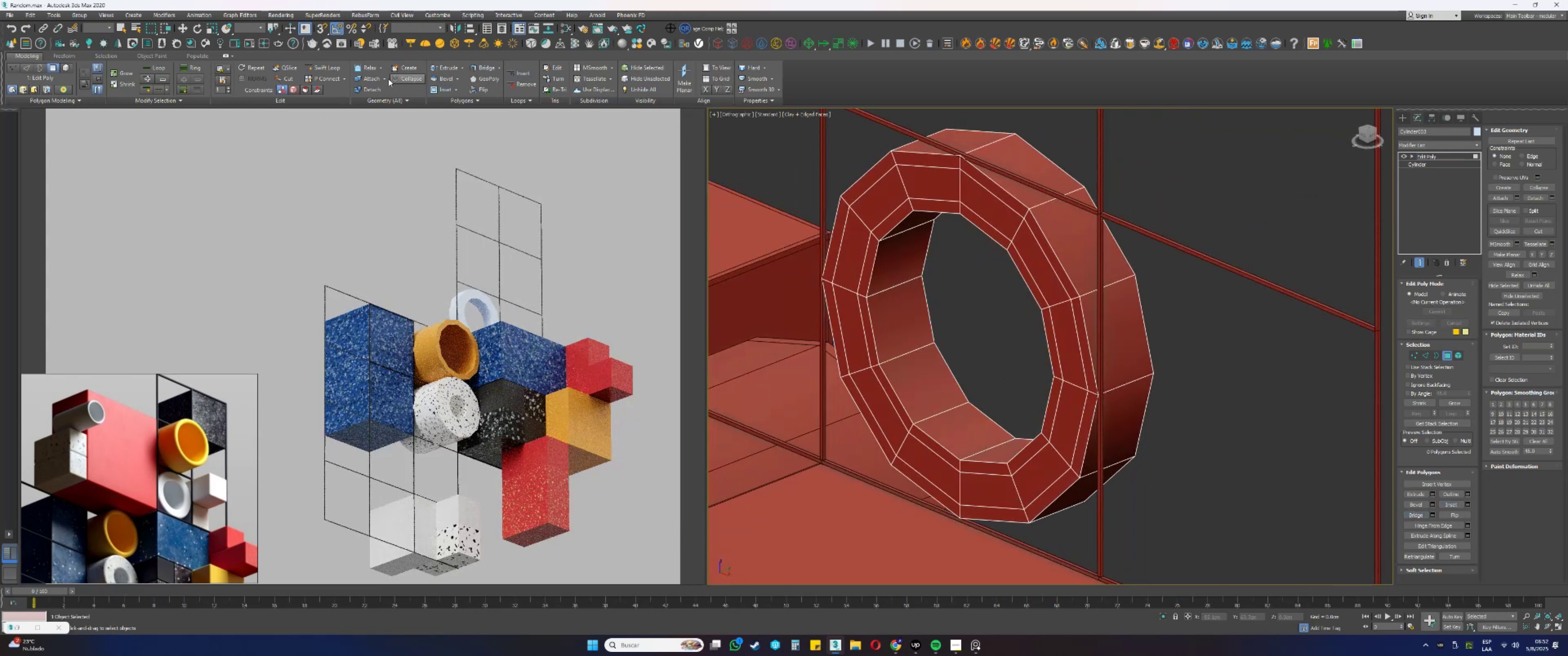 
left_click([319, 70])
 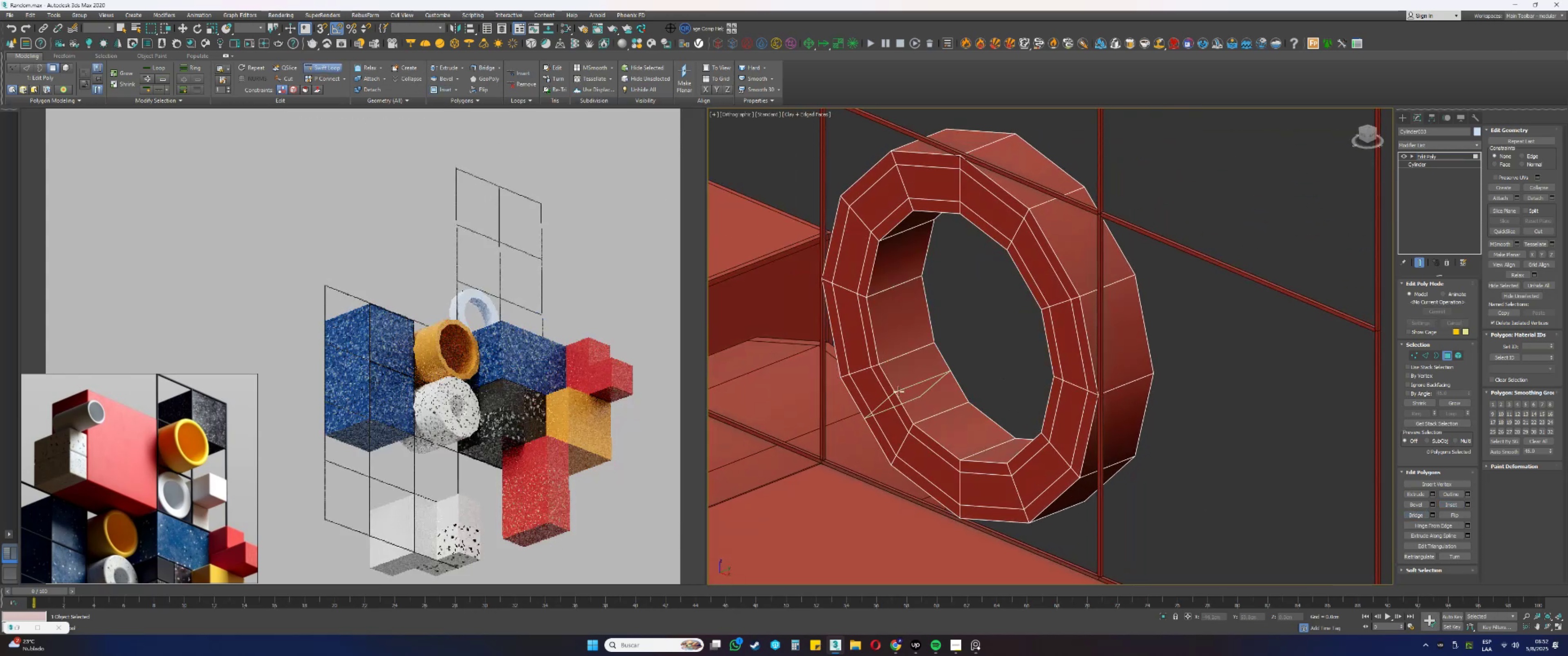 
scroll: coordinate [897, 364], scroll_direction: up, amount: 1.0
 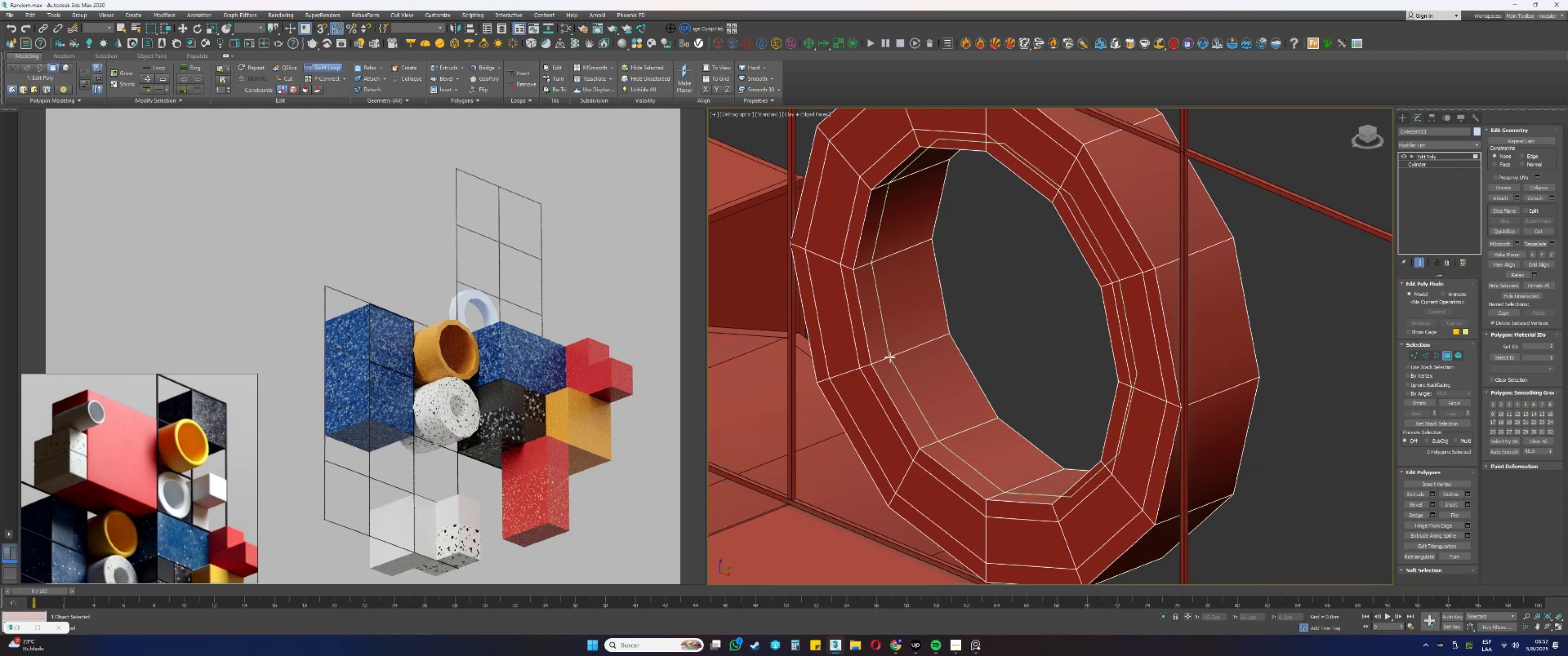 
right_click([890, 357])
 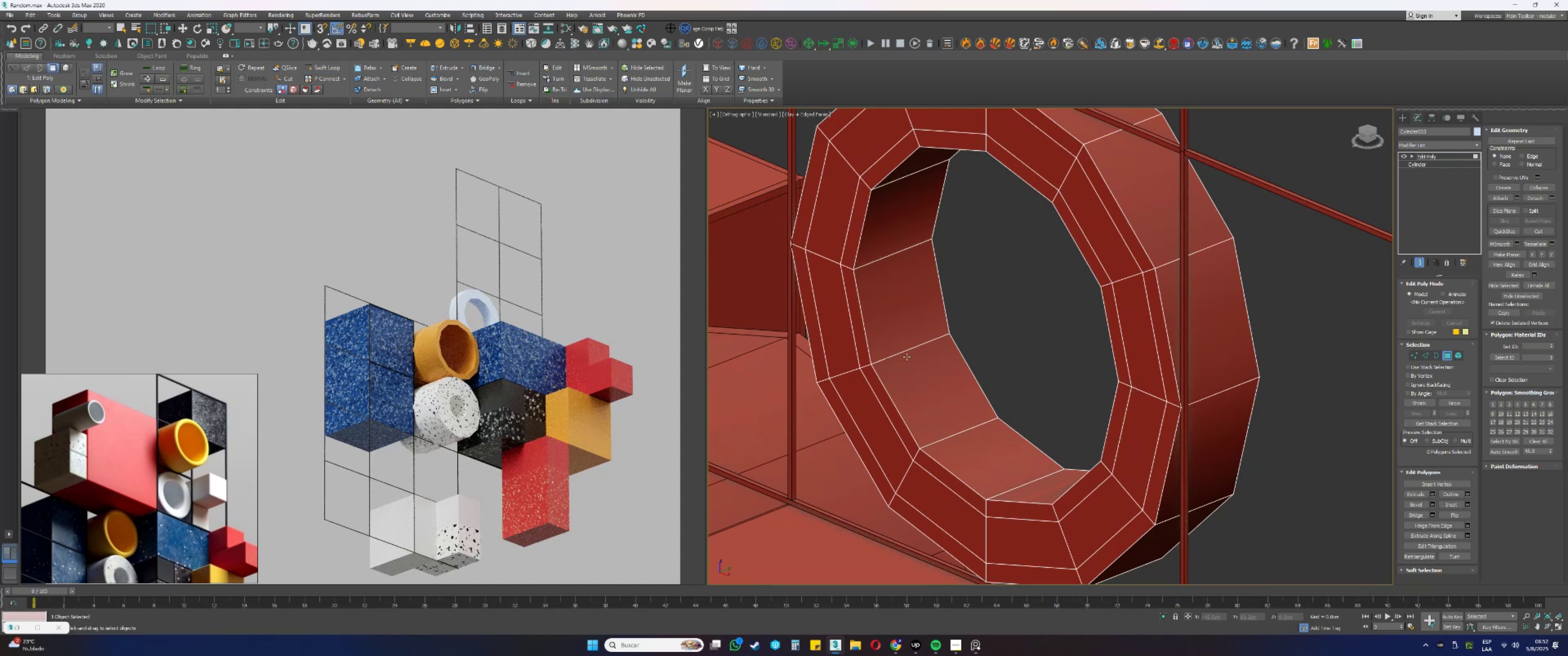 
scroll: coordinate [928, 354], scroll_direction: down, amount: 1.0
 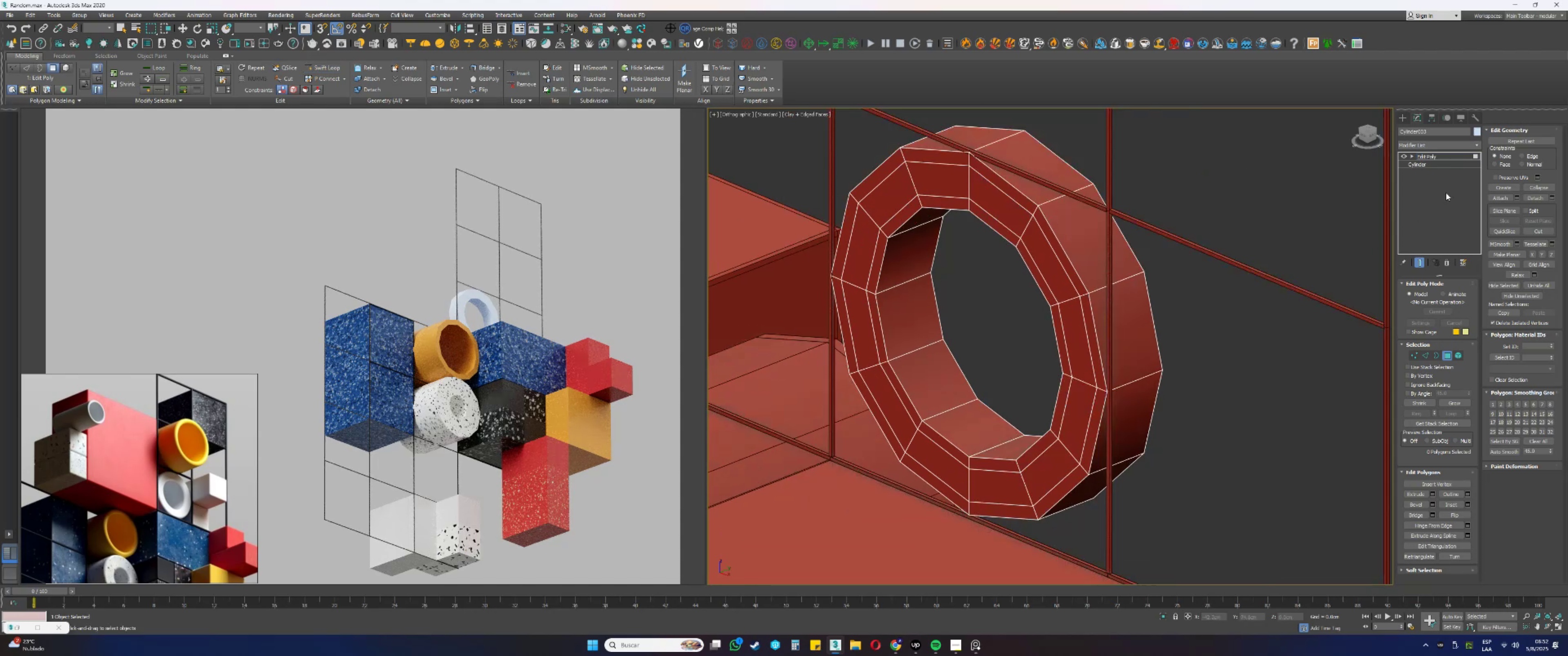 
left_click([1419, 166])
 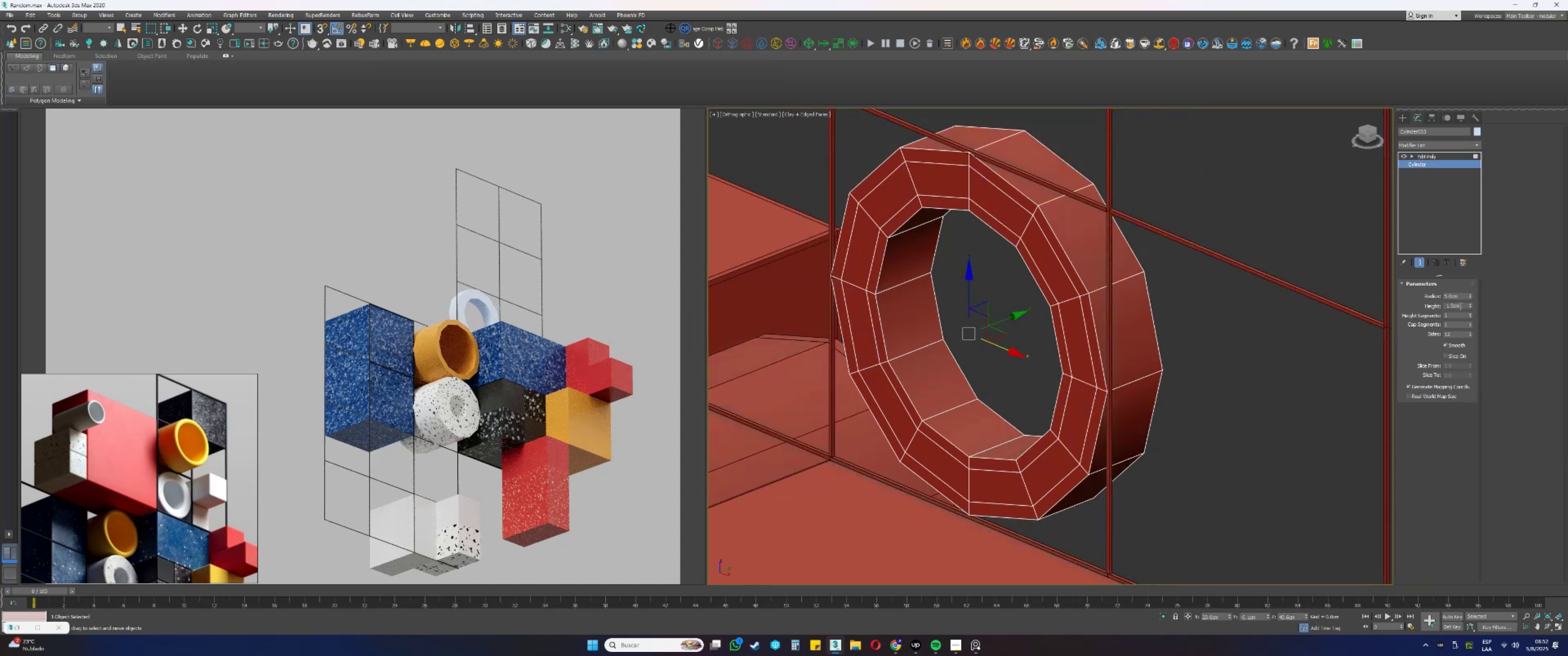 
left_click_drag(start_coordinate=[1461, 303], to_coordinate=[1434, 302])
 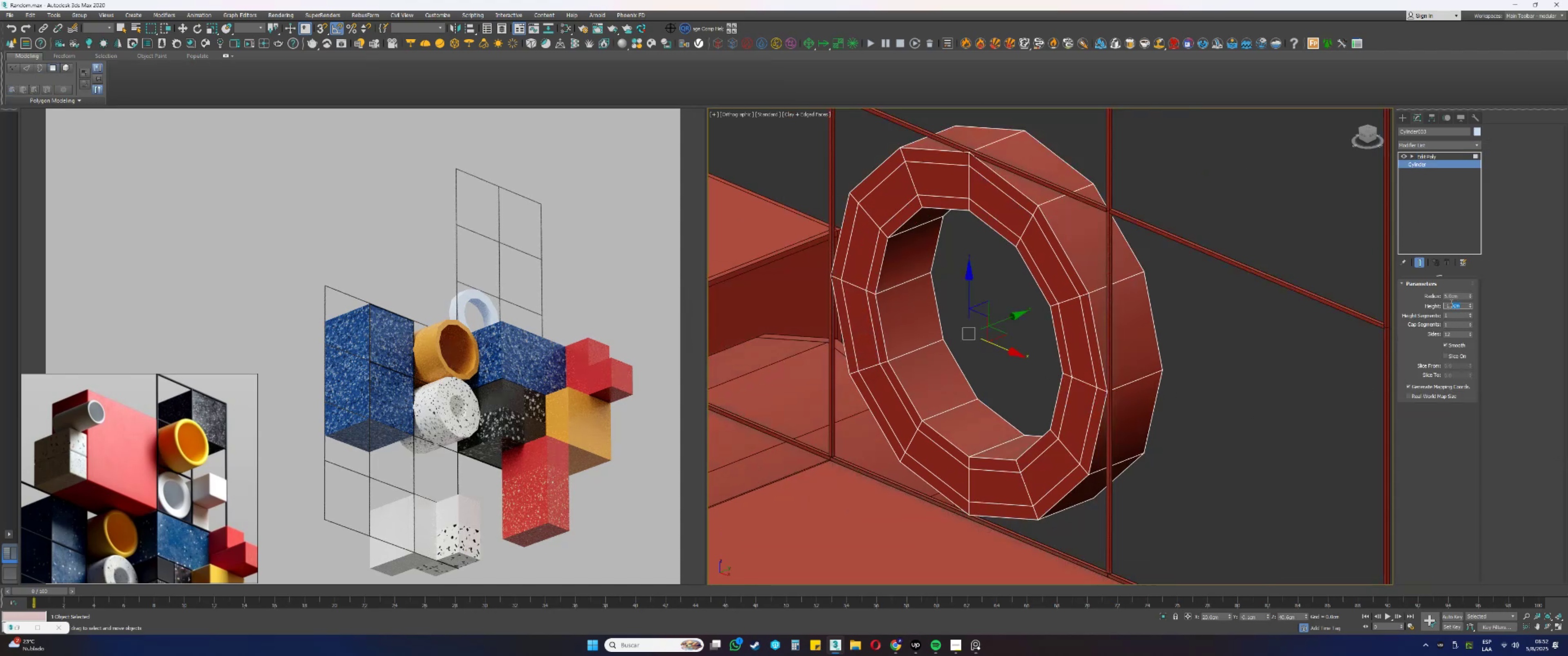 
key(Numpad1)
 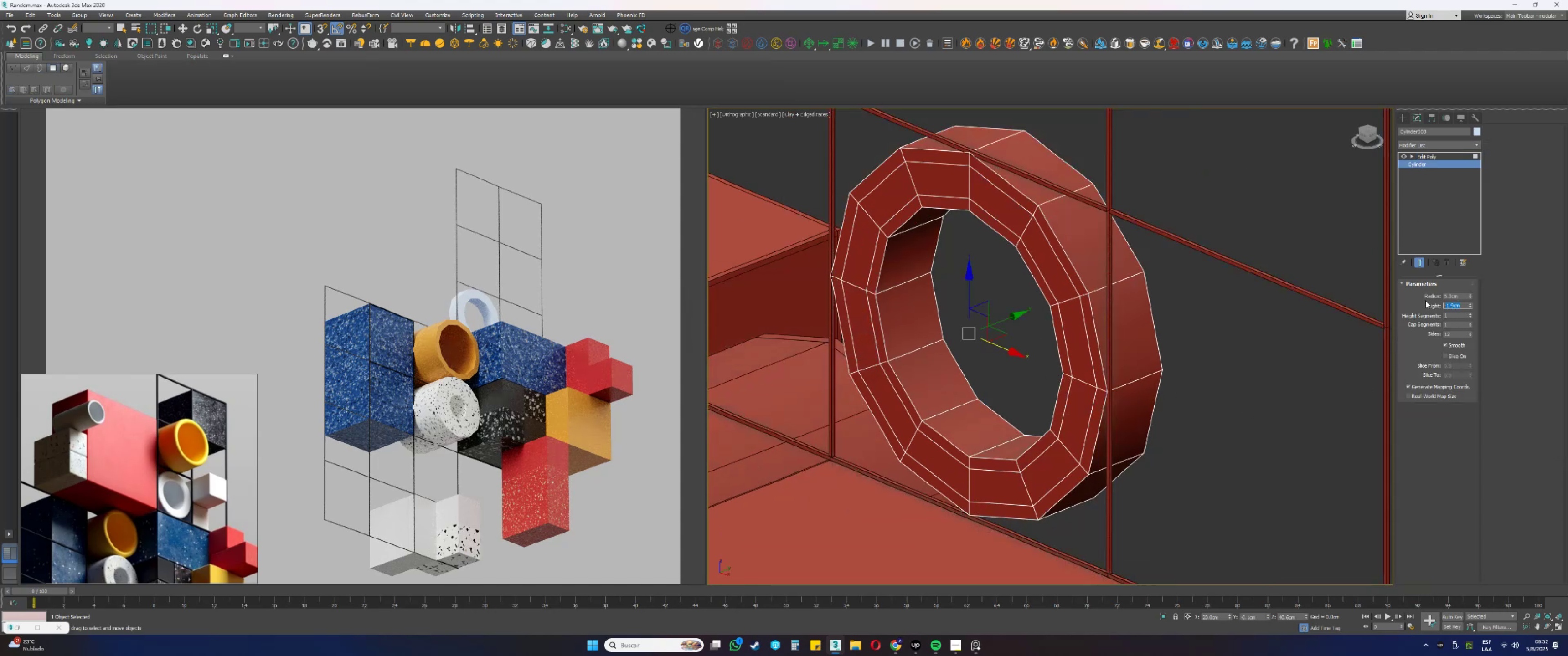 
key(Numpad0)
 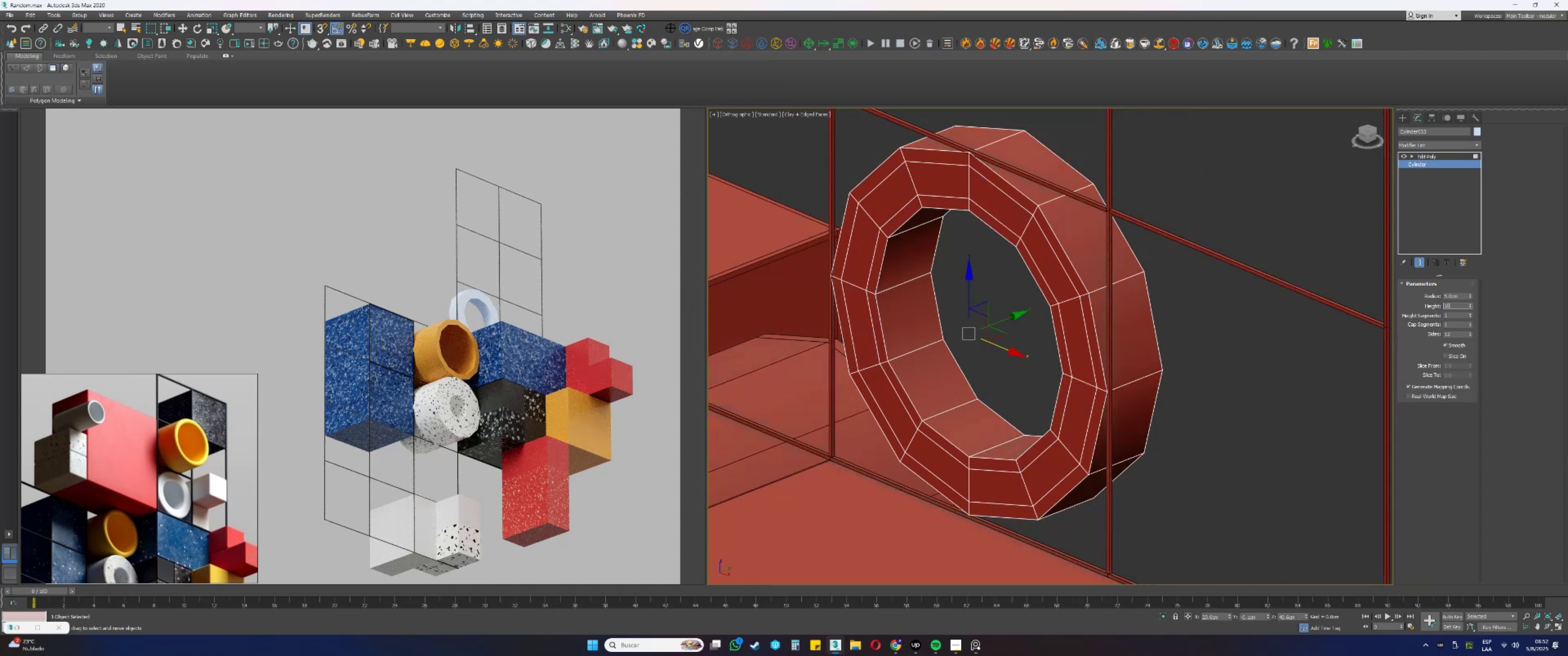 
key(NumpadEnter)
 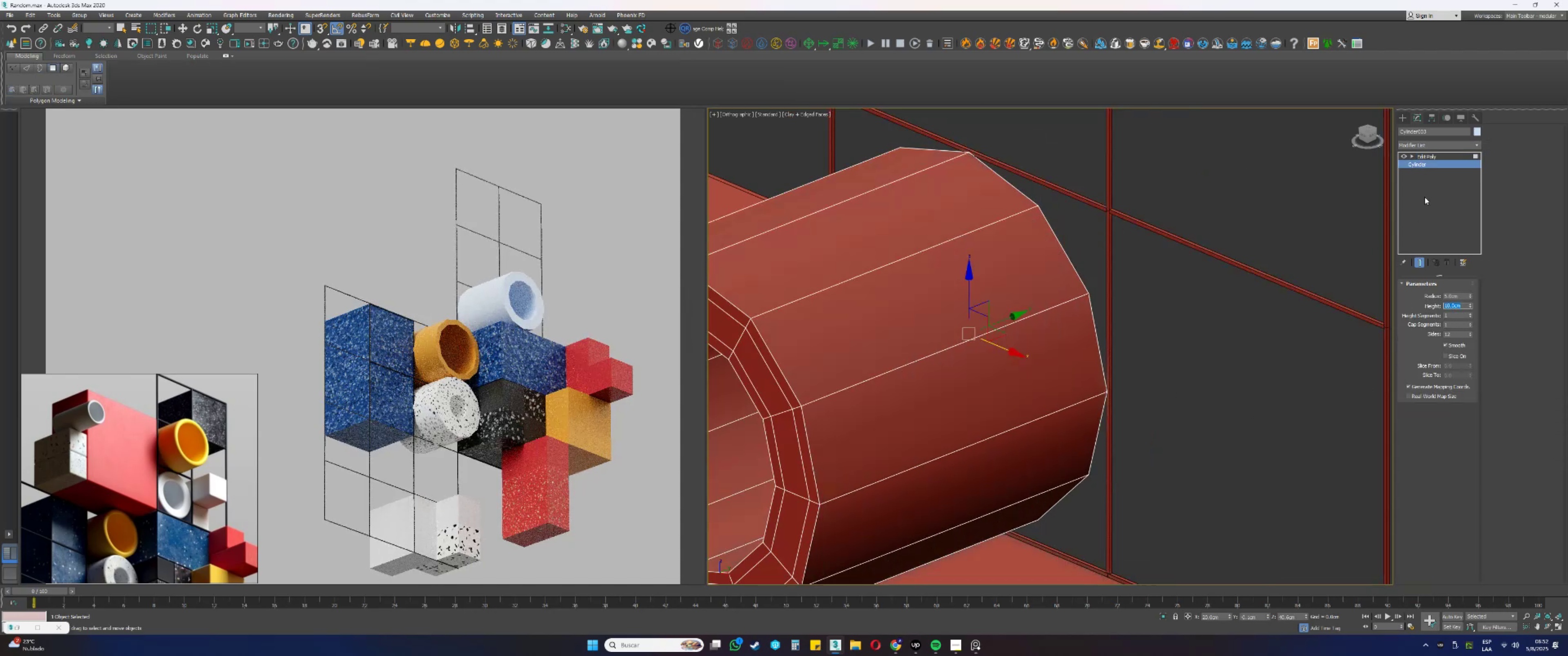 
left_click([1426, 155])
 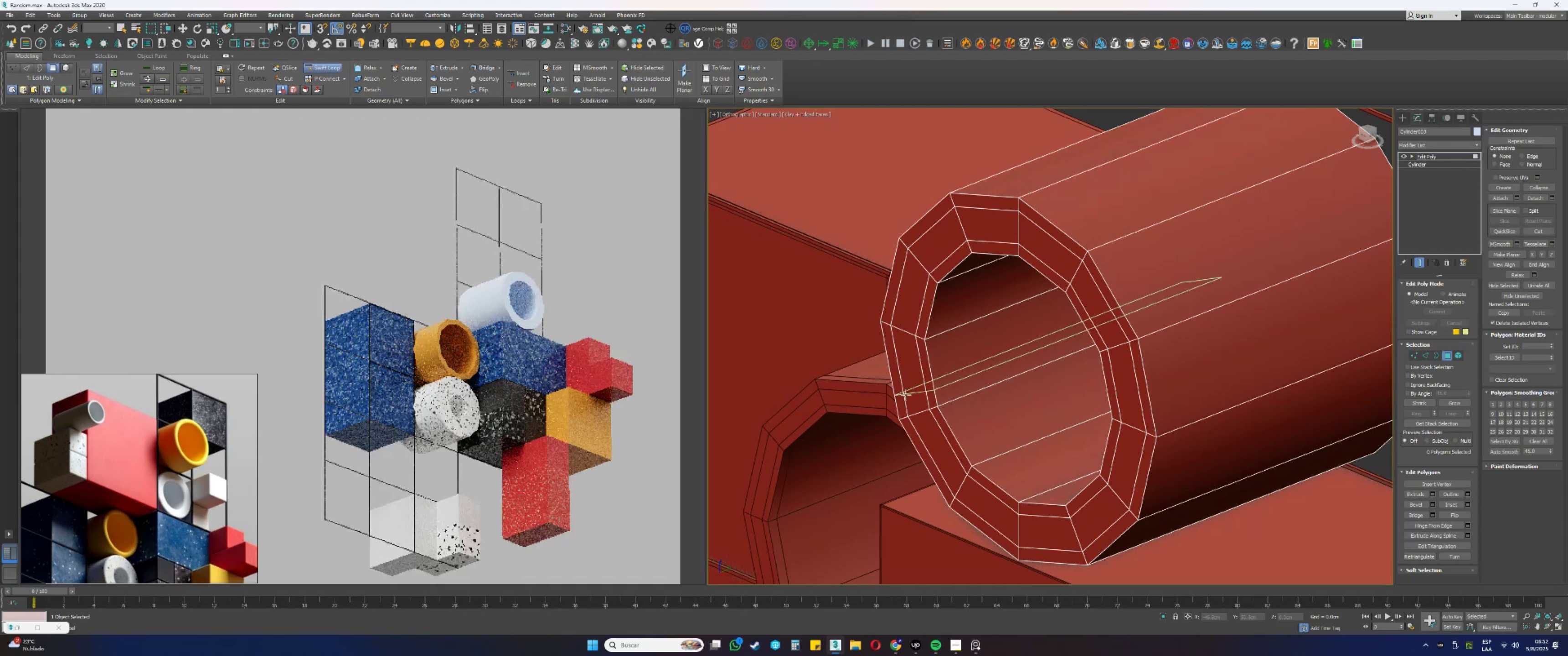 
left_click([984, 463])
 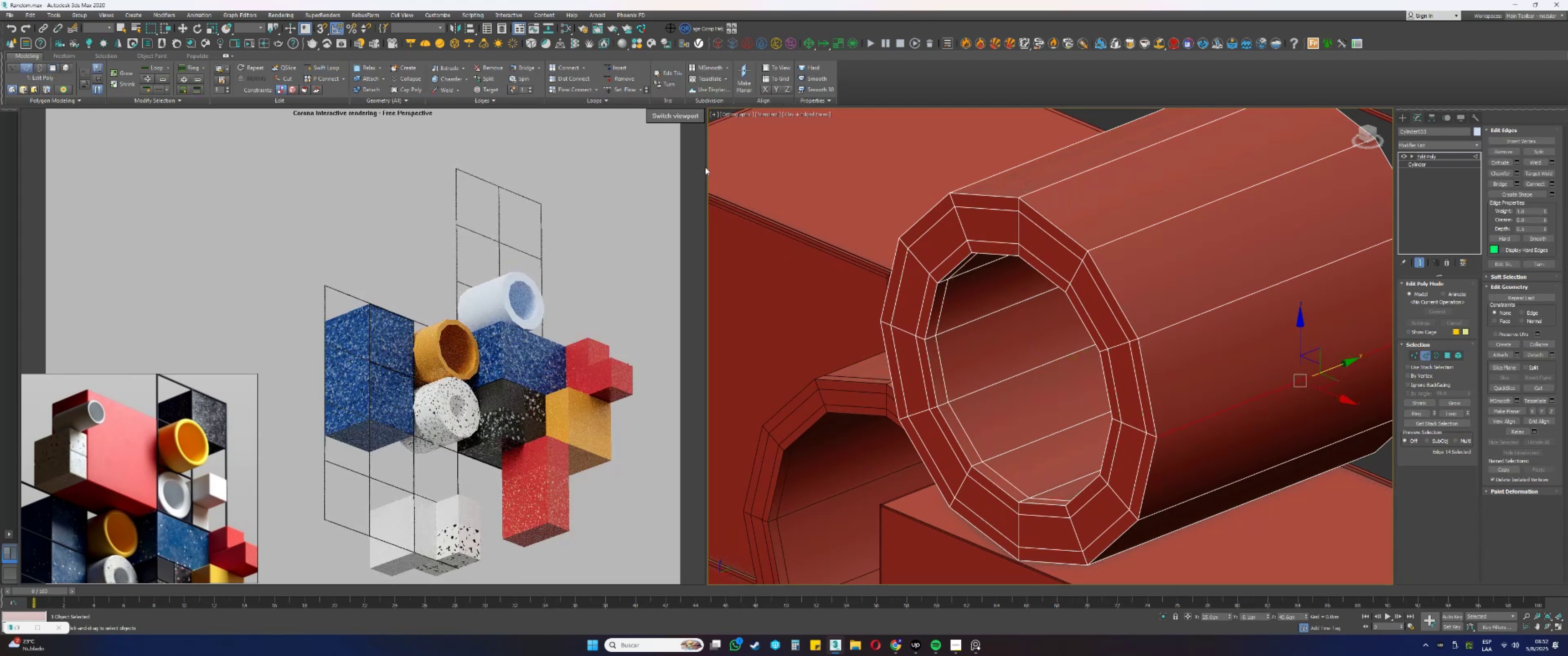 
left_click([330, 66])
 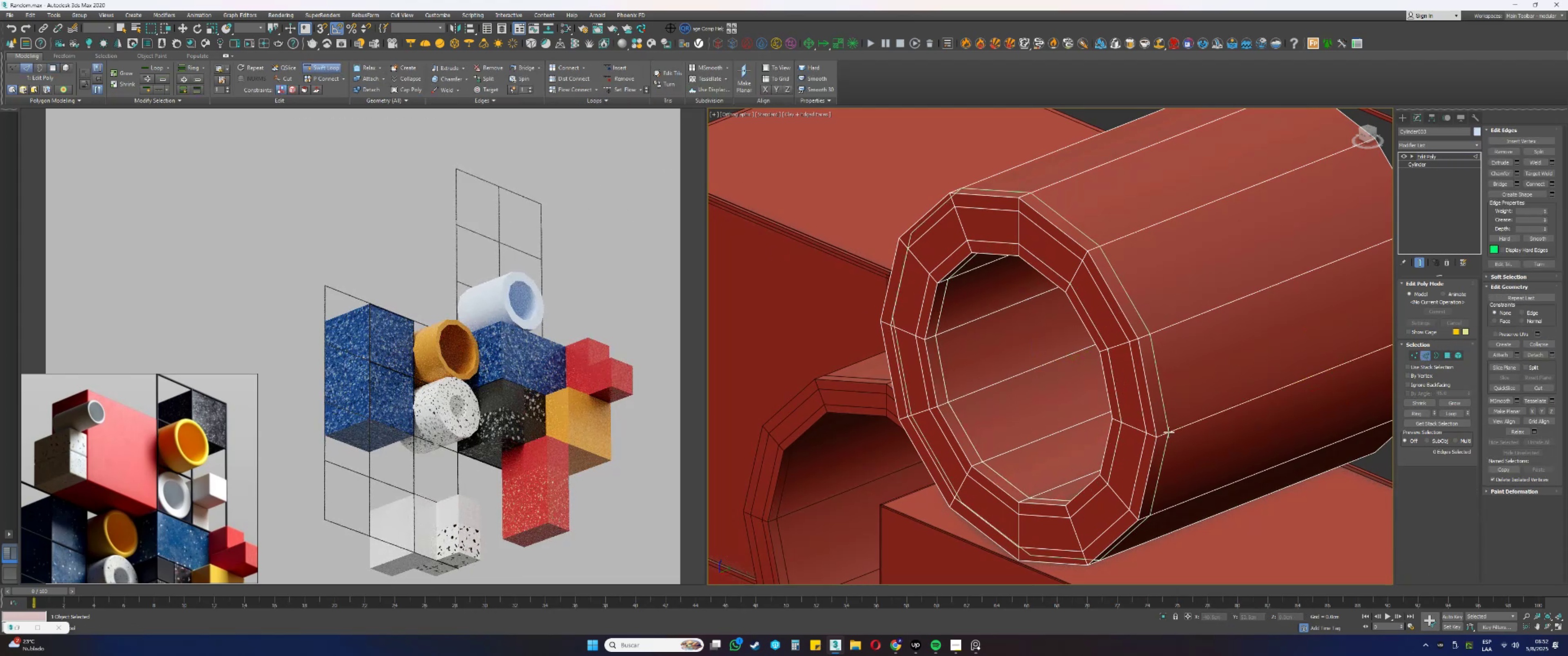 
left_click([1169, 432])
 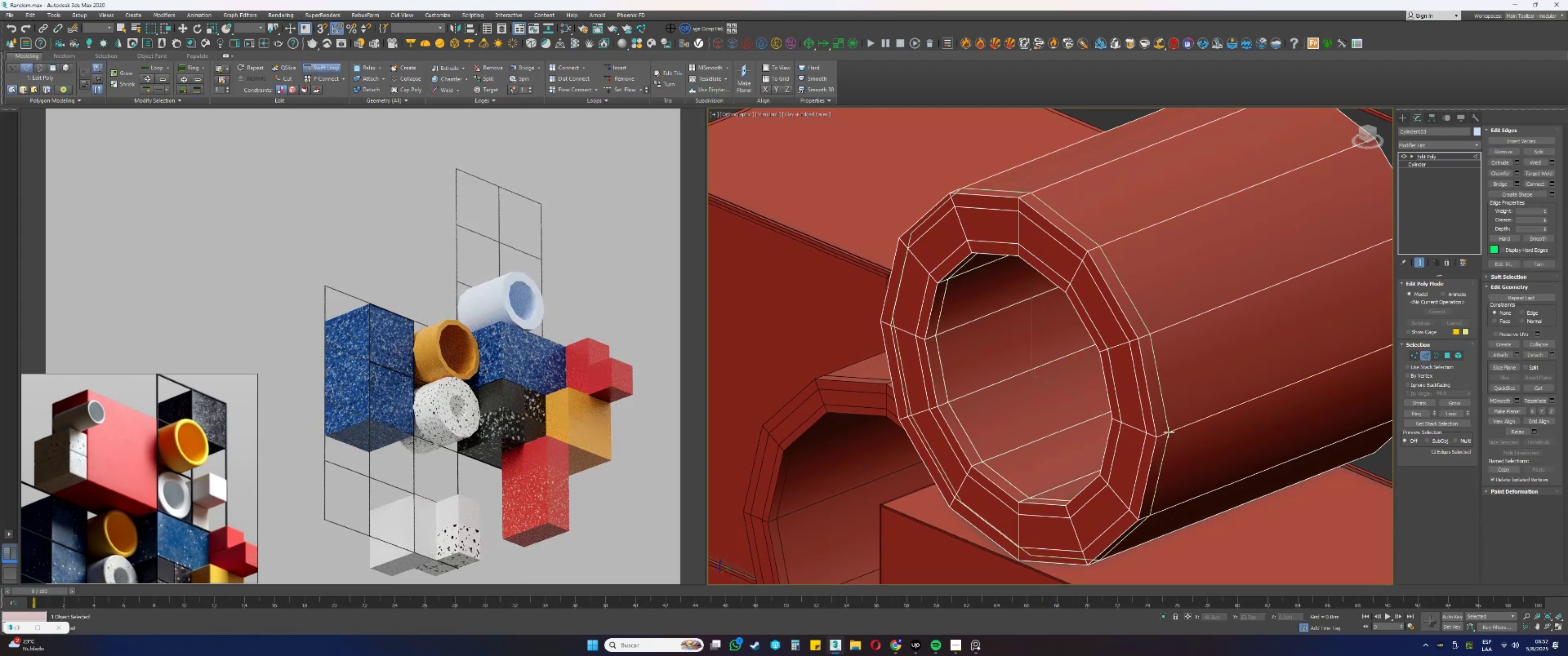 
hold_key(key=AltLeft, duration=0.51)
 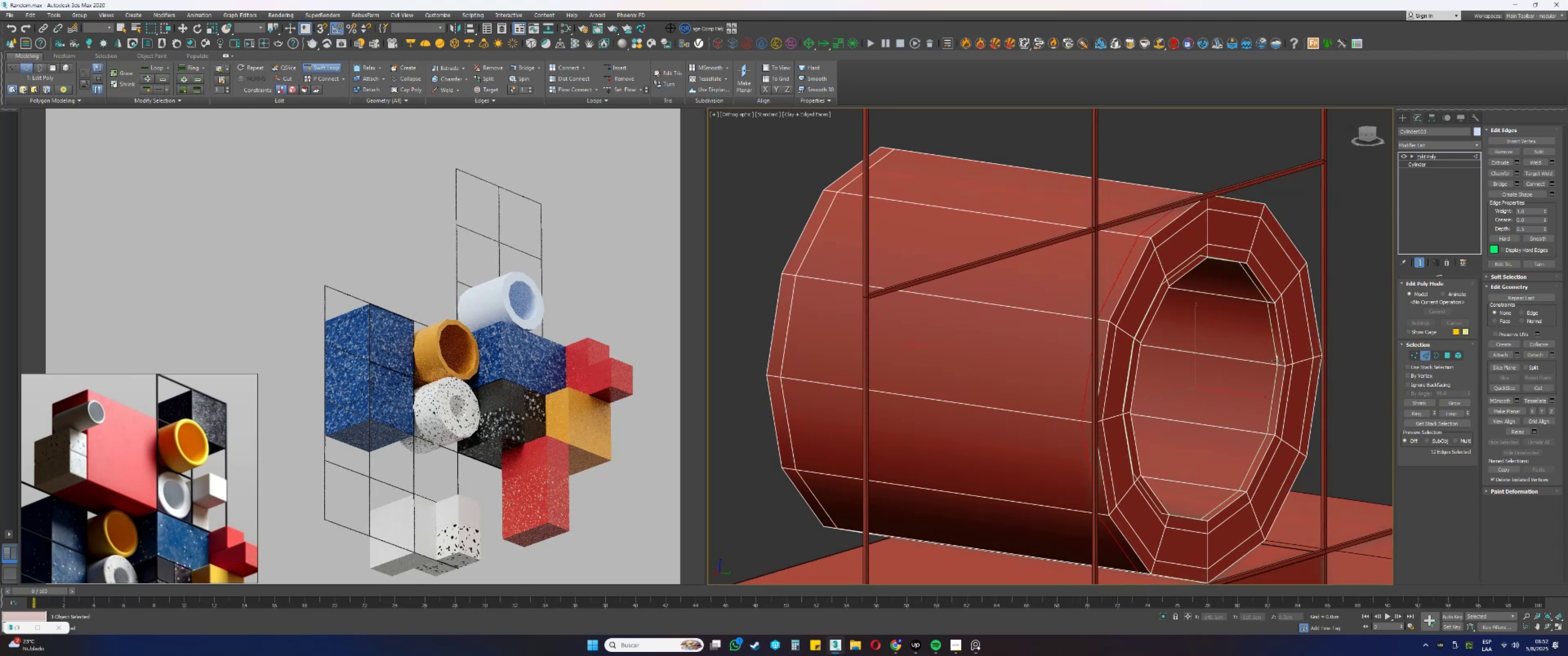 
left_click([1275, 363])
 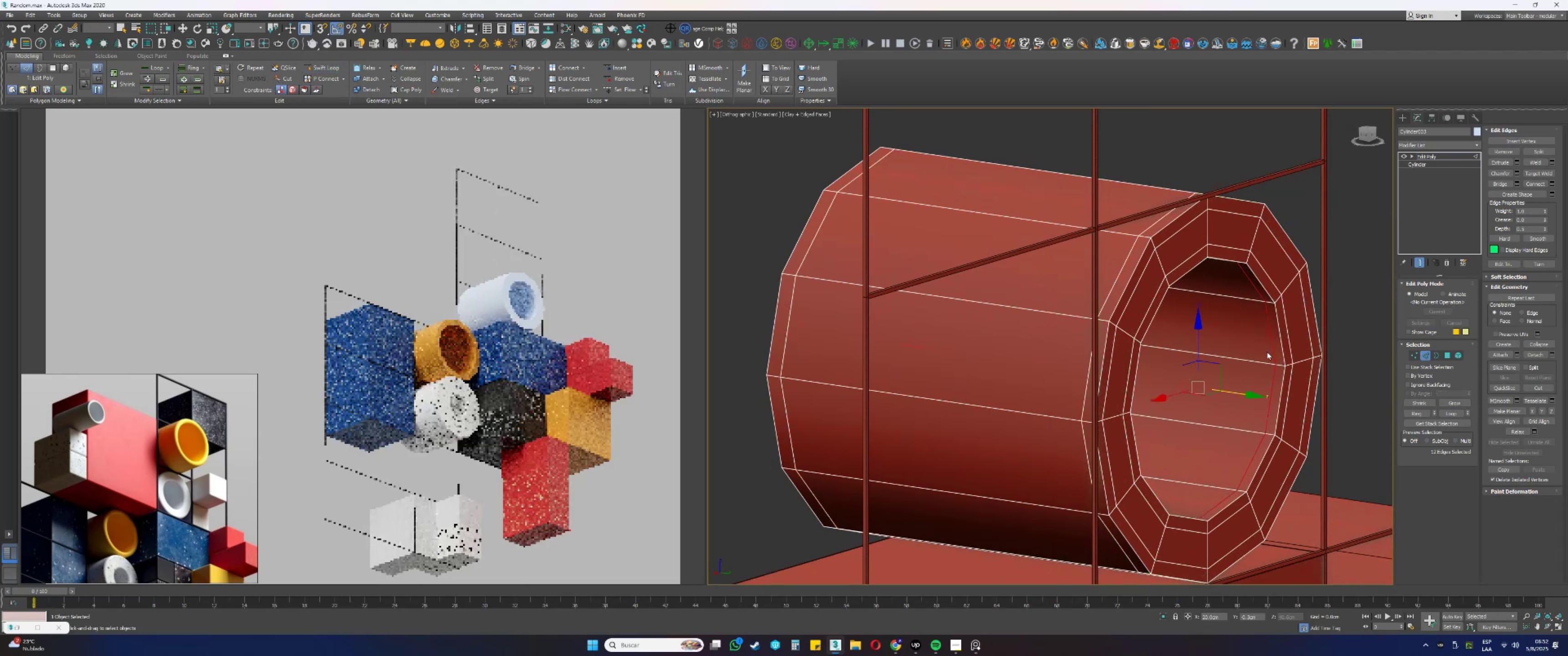 
scroll: coordinate [1179, 316], scroll_direction: down, amount: 3.0
 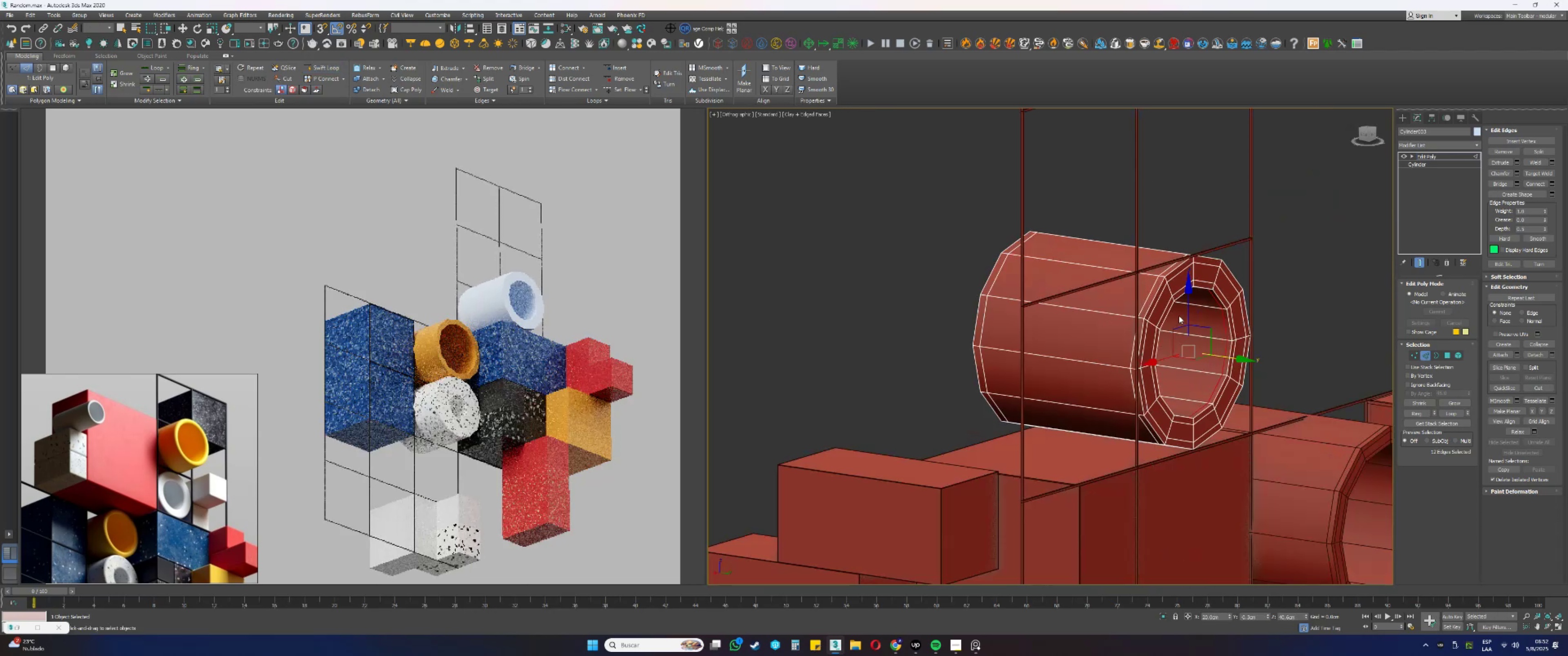 
hold_key(key=AltLeft, duration=1.03)
 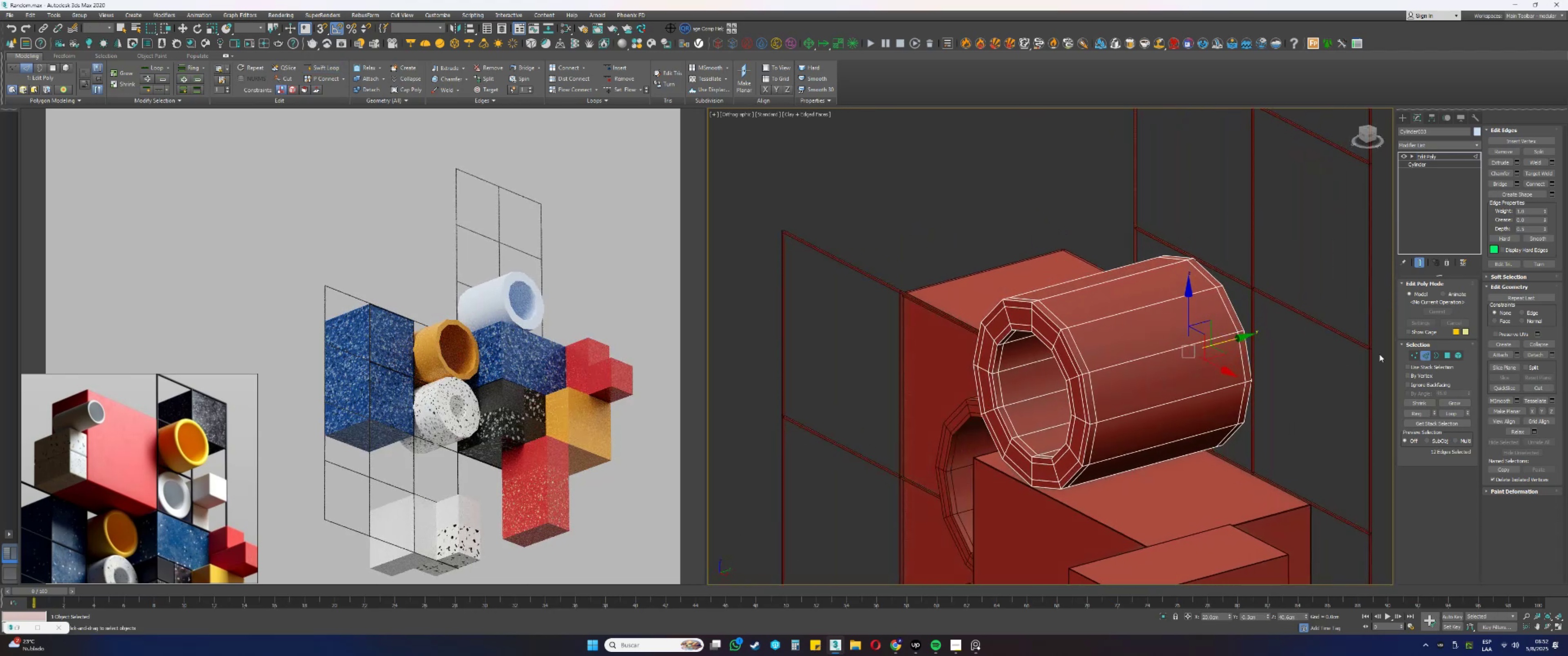 
type(2e)
 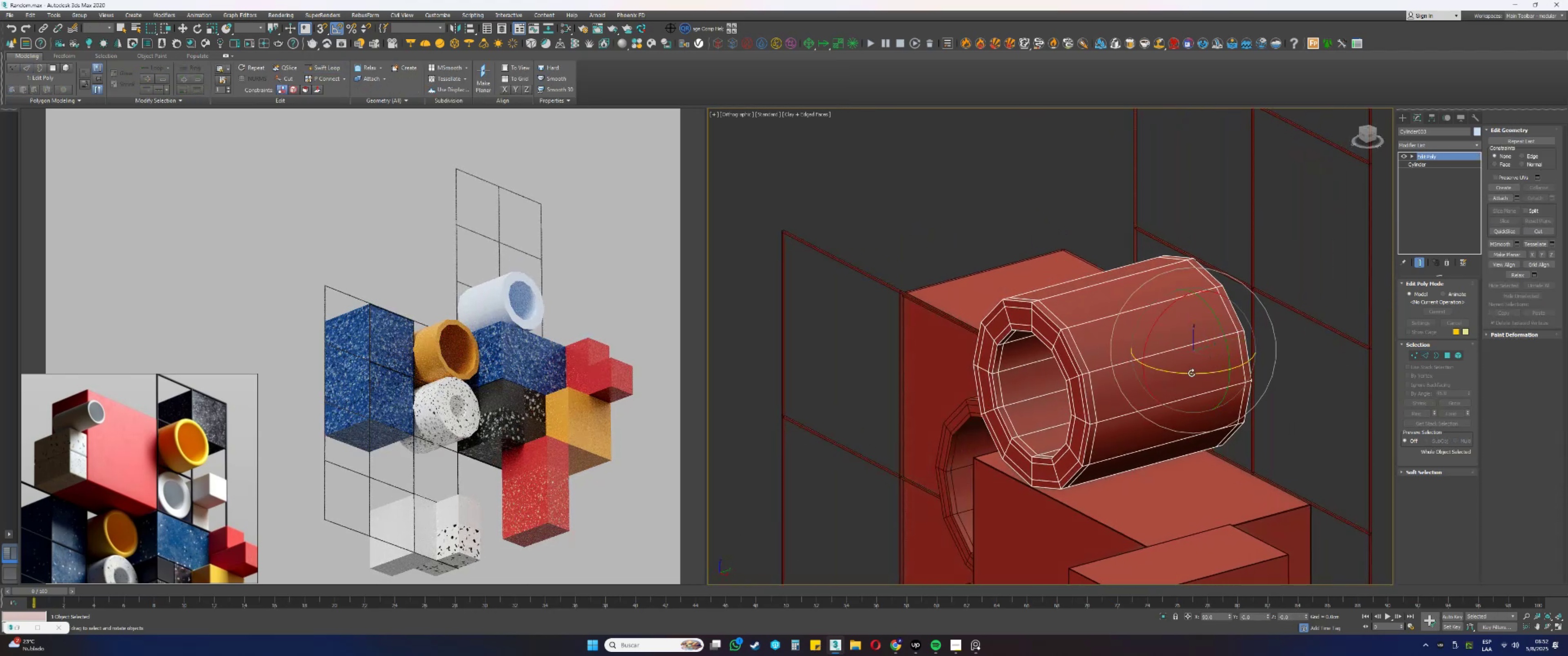 
left_click_drag(start_coordinate=[1191, 373], to_coordinate=[1274, 379])
 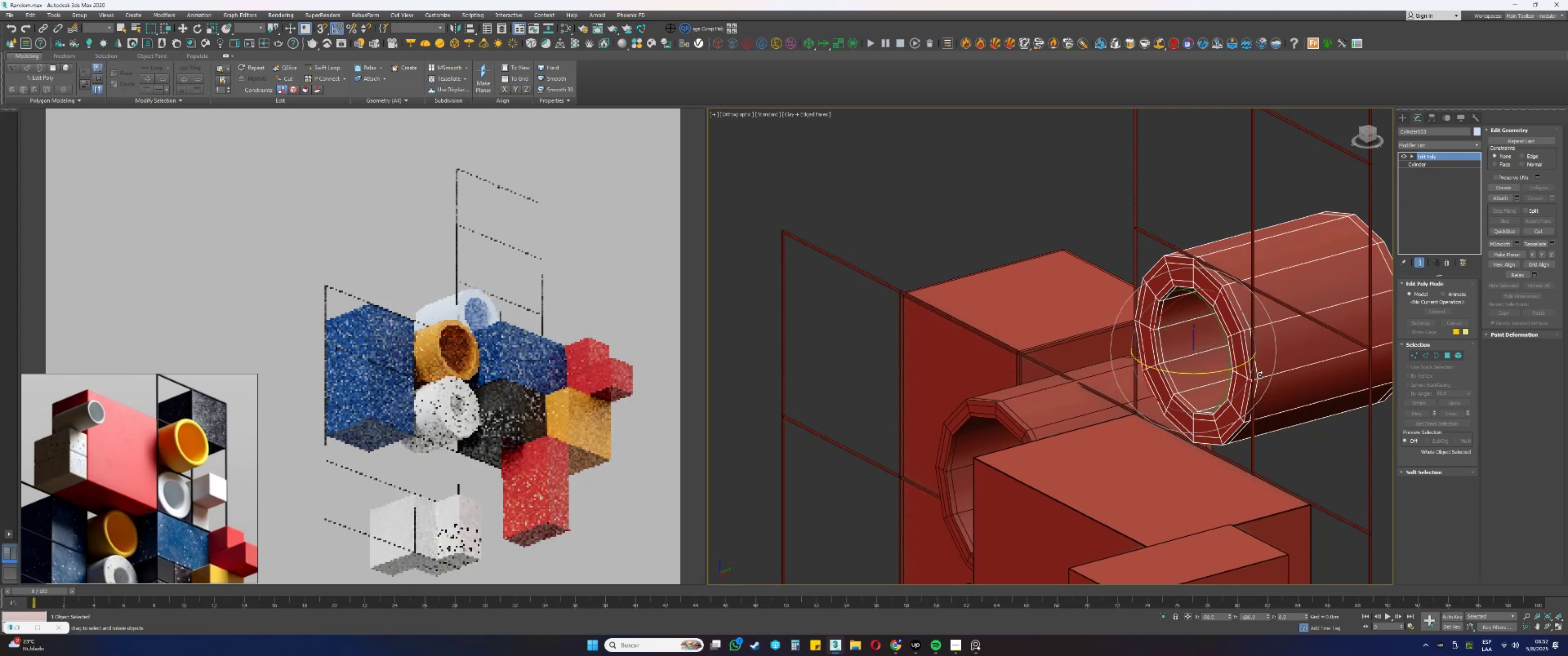 
scroll: coordinate [1211, 353], scroll_direction: up, amount: 1.0
 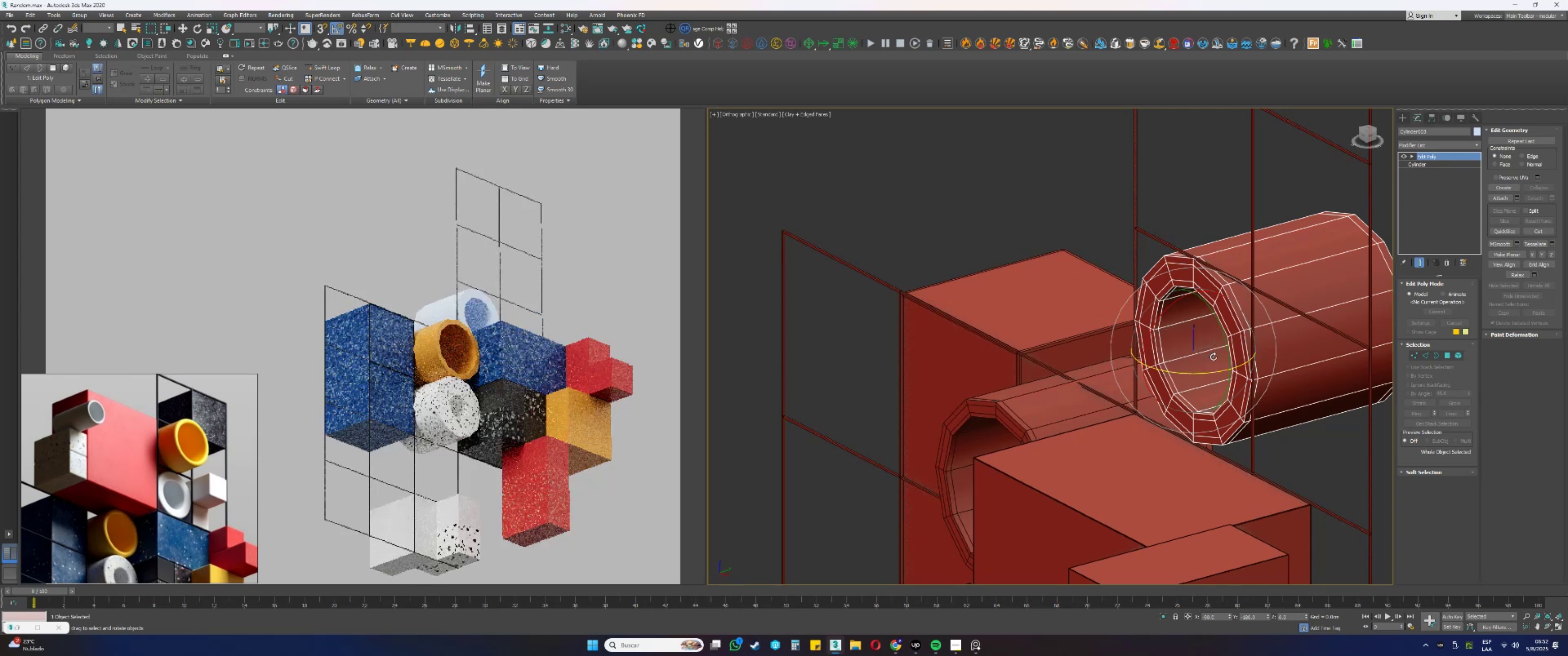 
key(W)
 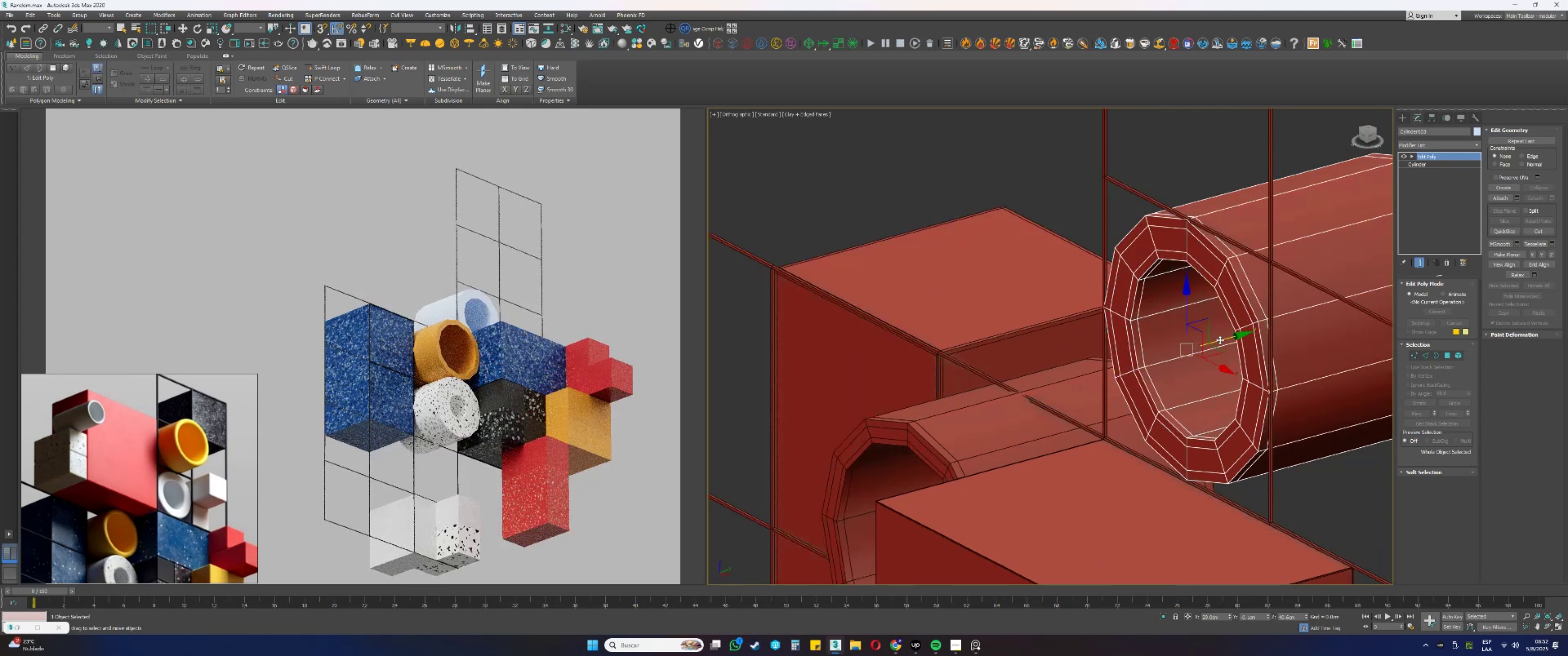 
left_click_drag(start_coordinate=[1225, 338], to_coordinate=[1243, 310])
 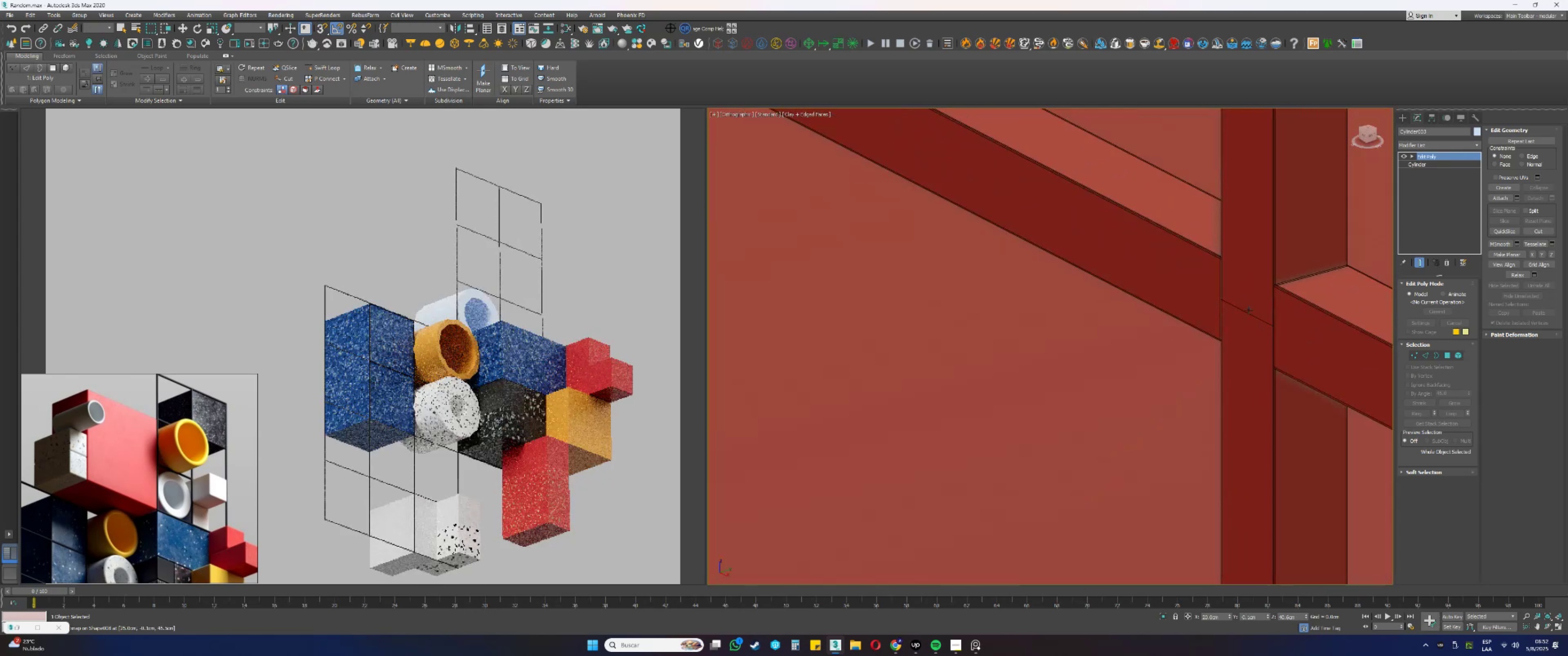 
scroll: coordinate [1249, 286], scroll_direction: up, amount: 15.0
 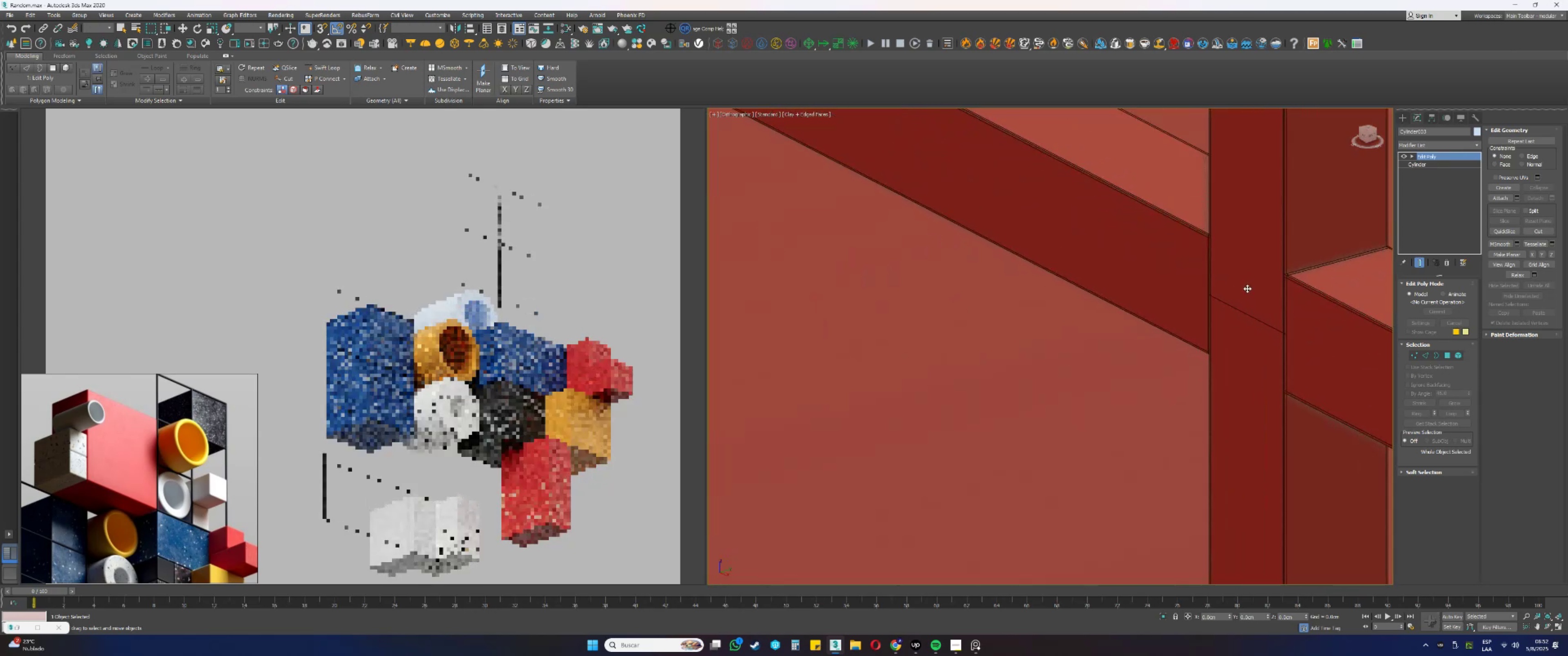 
type(ss)
 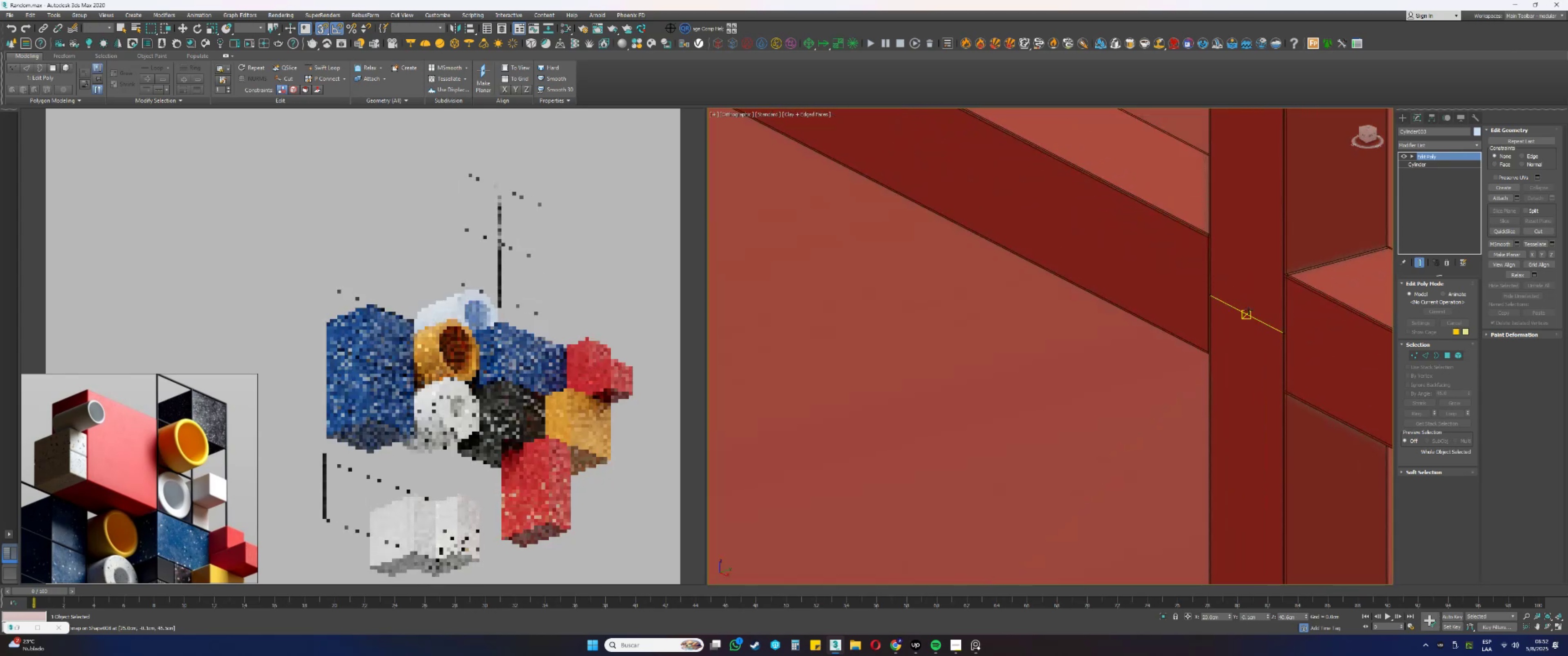 
scroll: coordinate [1248, 309], scroll_direction: down, amount: 22.0
 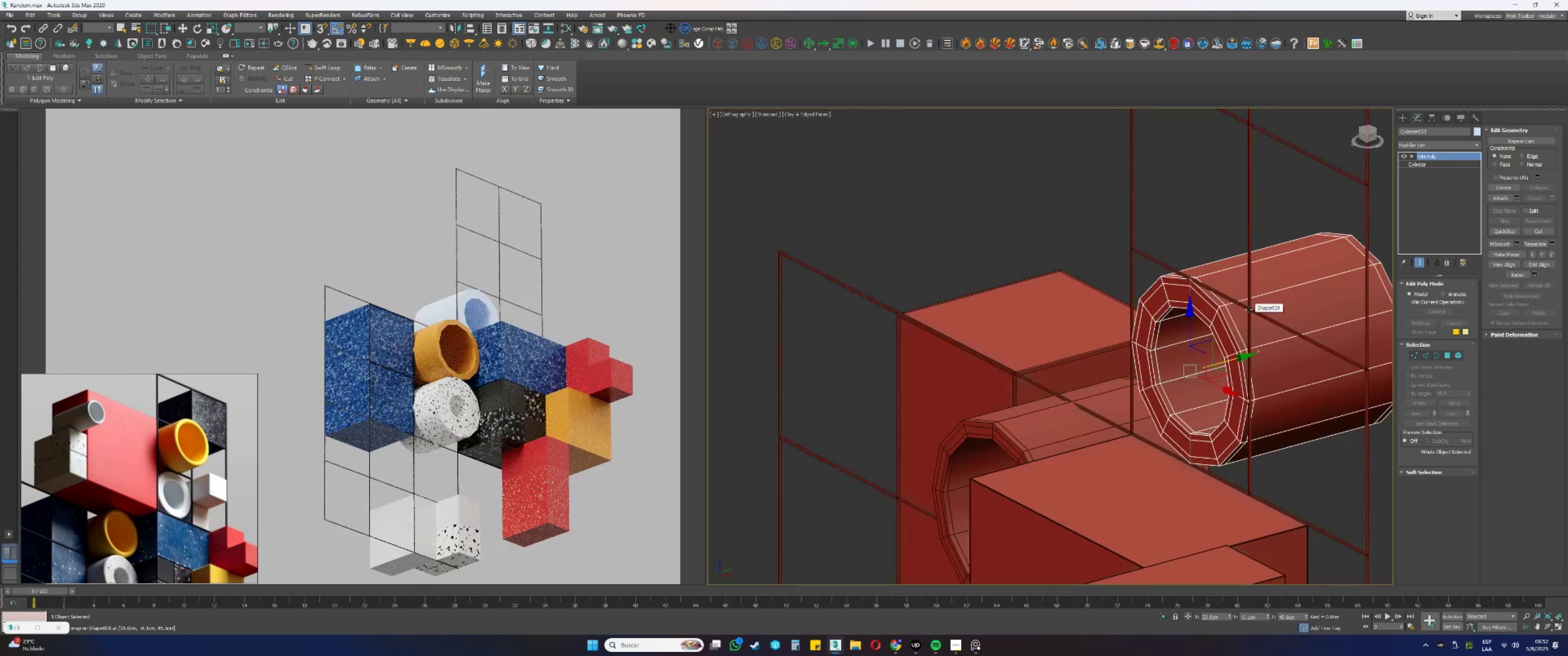 
hold_key(key=AltLeft, duration=0.53)
scroll: coordinate [1277, 336], scroll_direction: down, amount: 1.0
 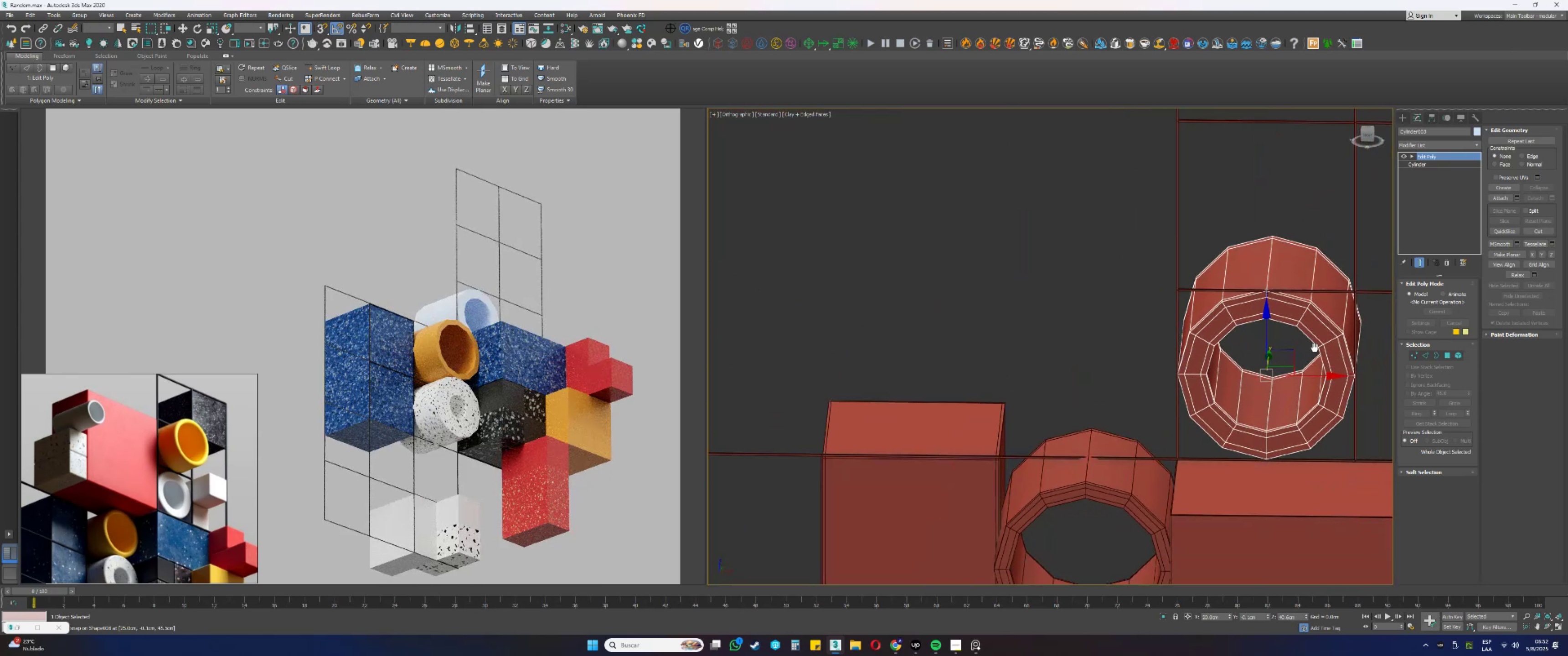 
hold_key(key=AltLeft, duration=0.35)
 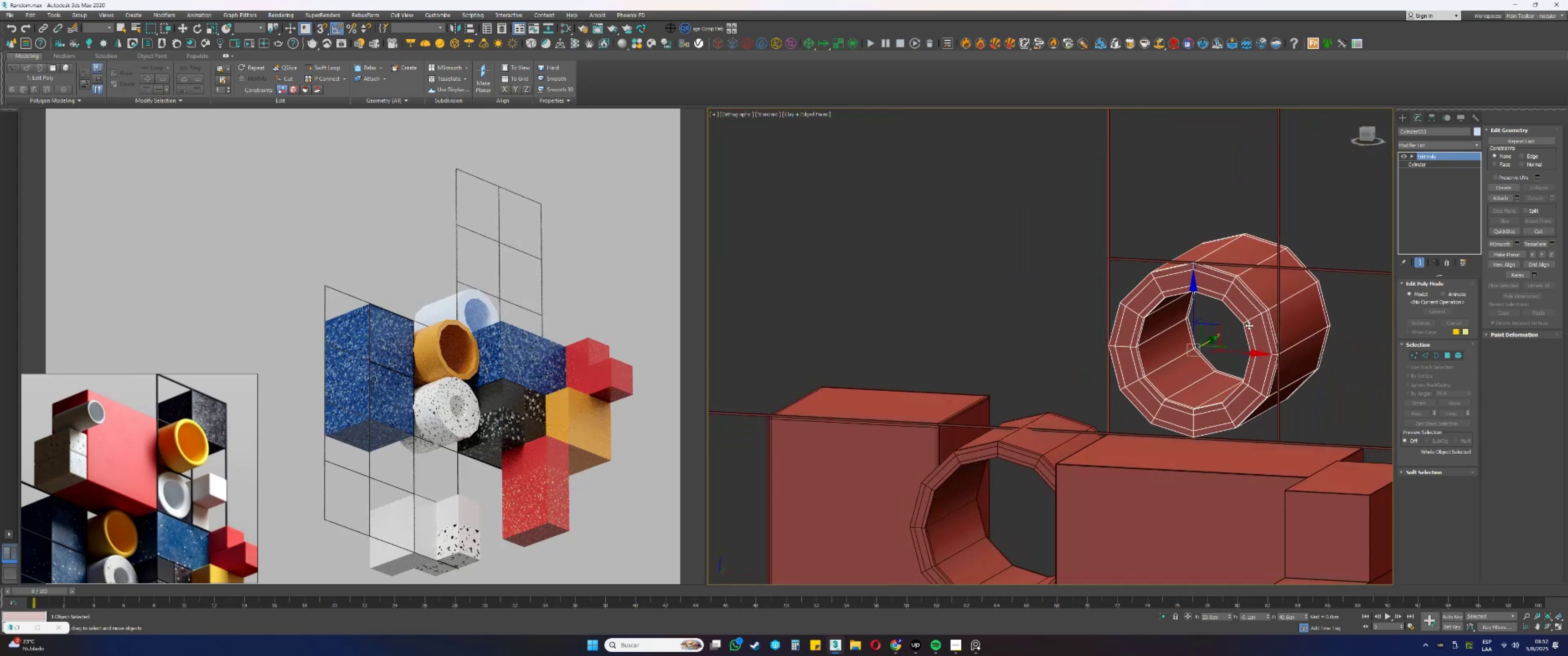 
scroll: coordinate [1186, 308], scroll_direction: up, amount: 2.0
 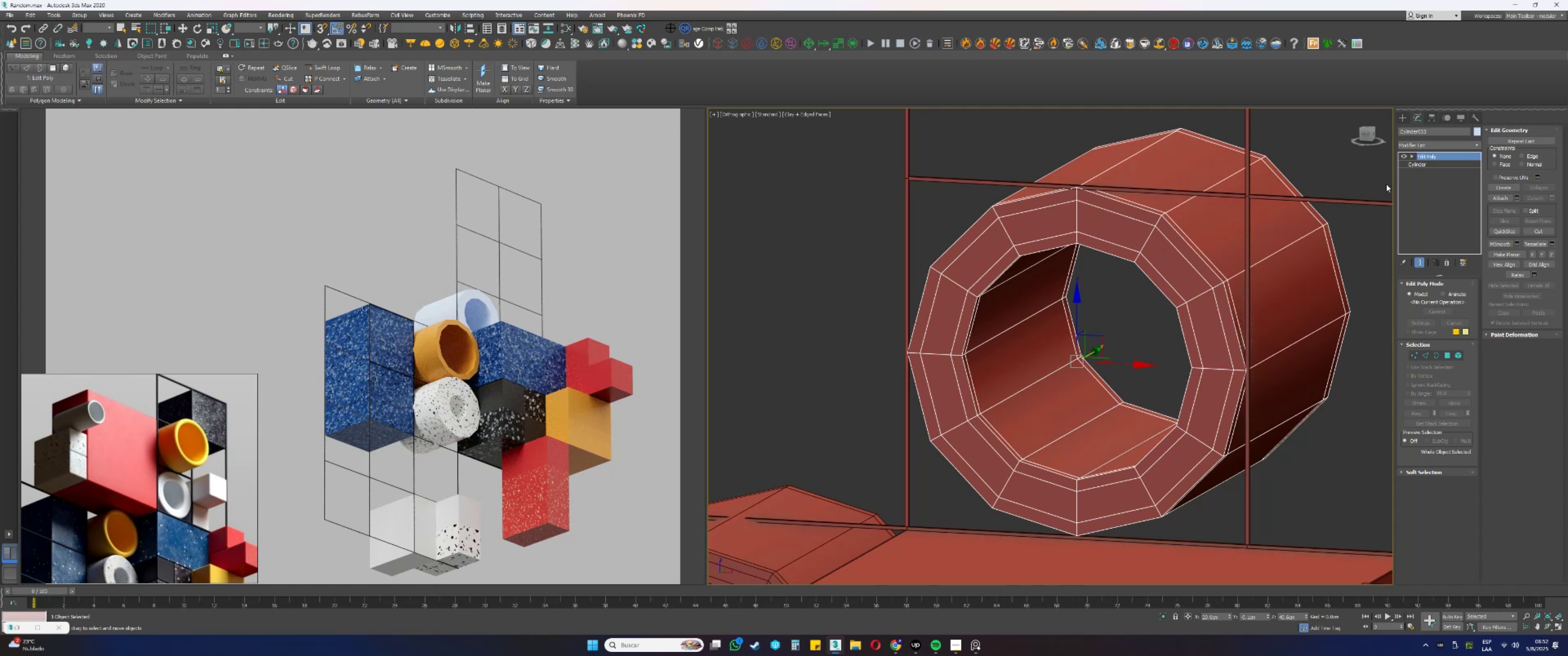 
right_click([1429, 155])
 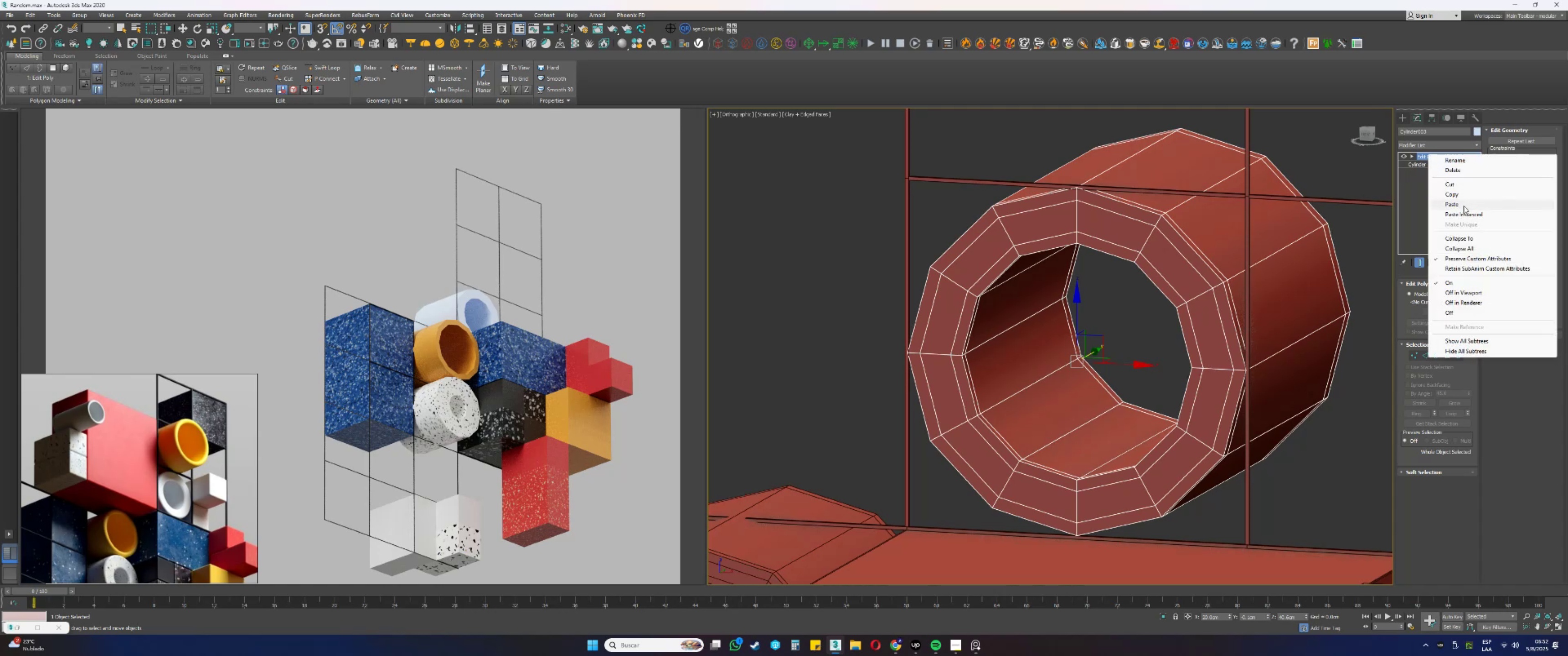 
left_click([1458, 212])
 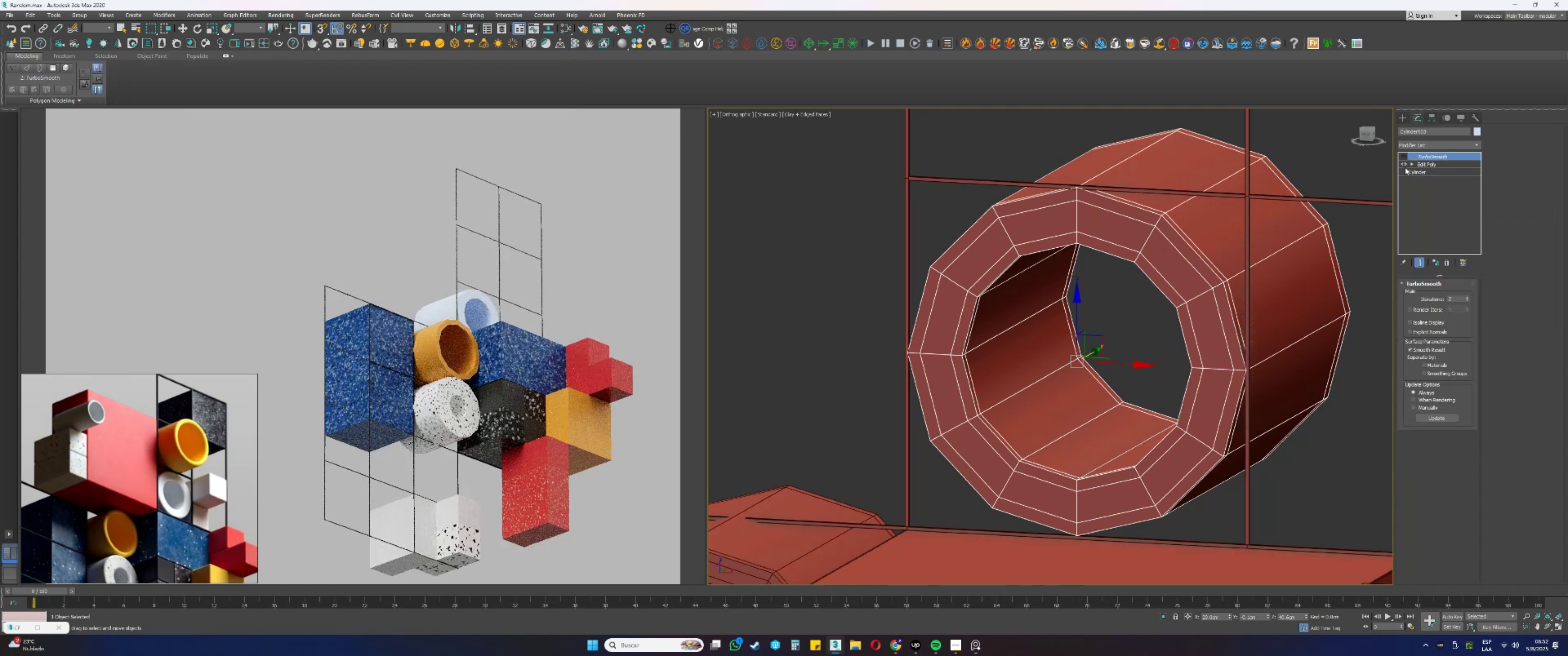 
left_click([1404, 156])
 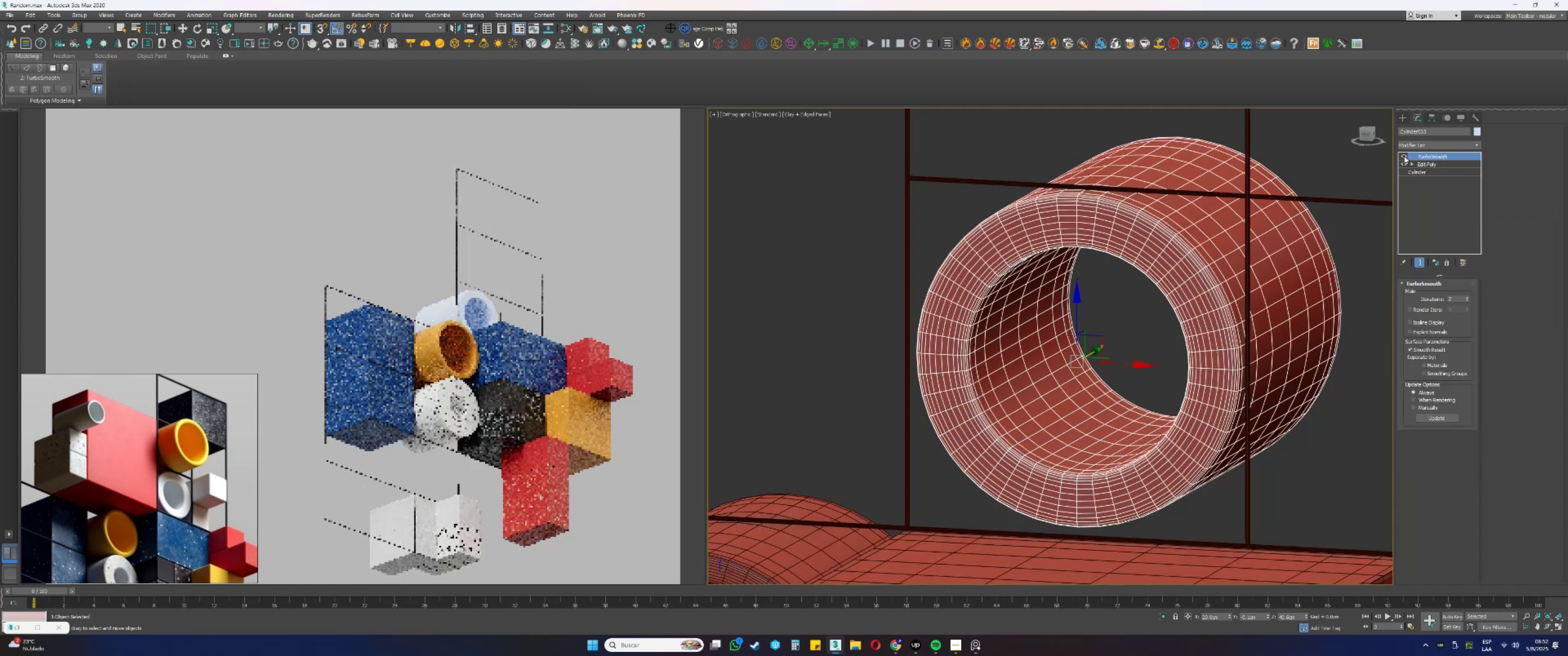 
key(F3)
 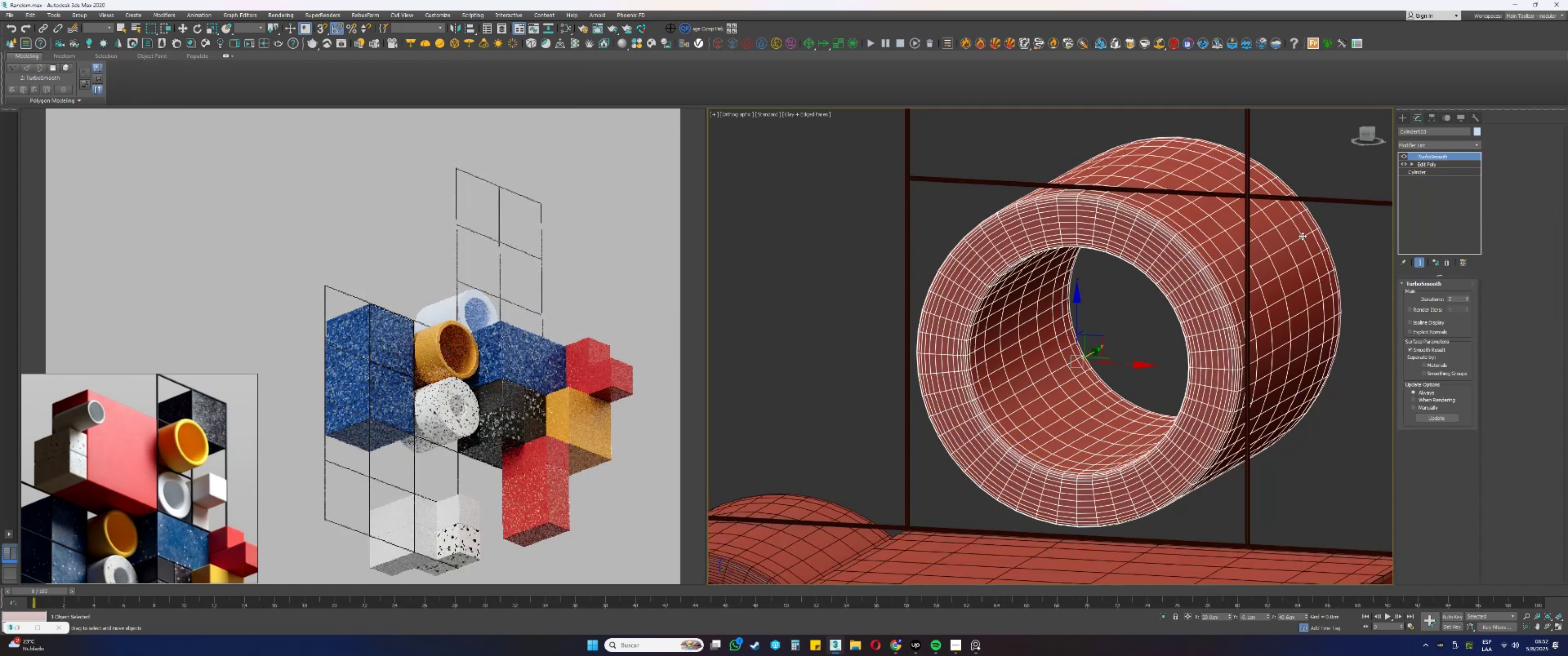 
key(F3)
 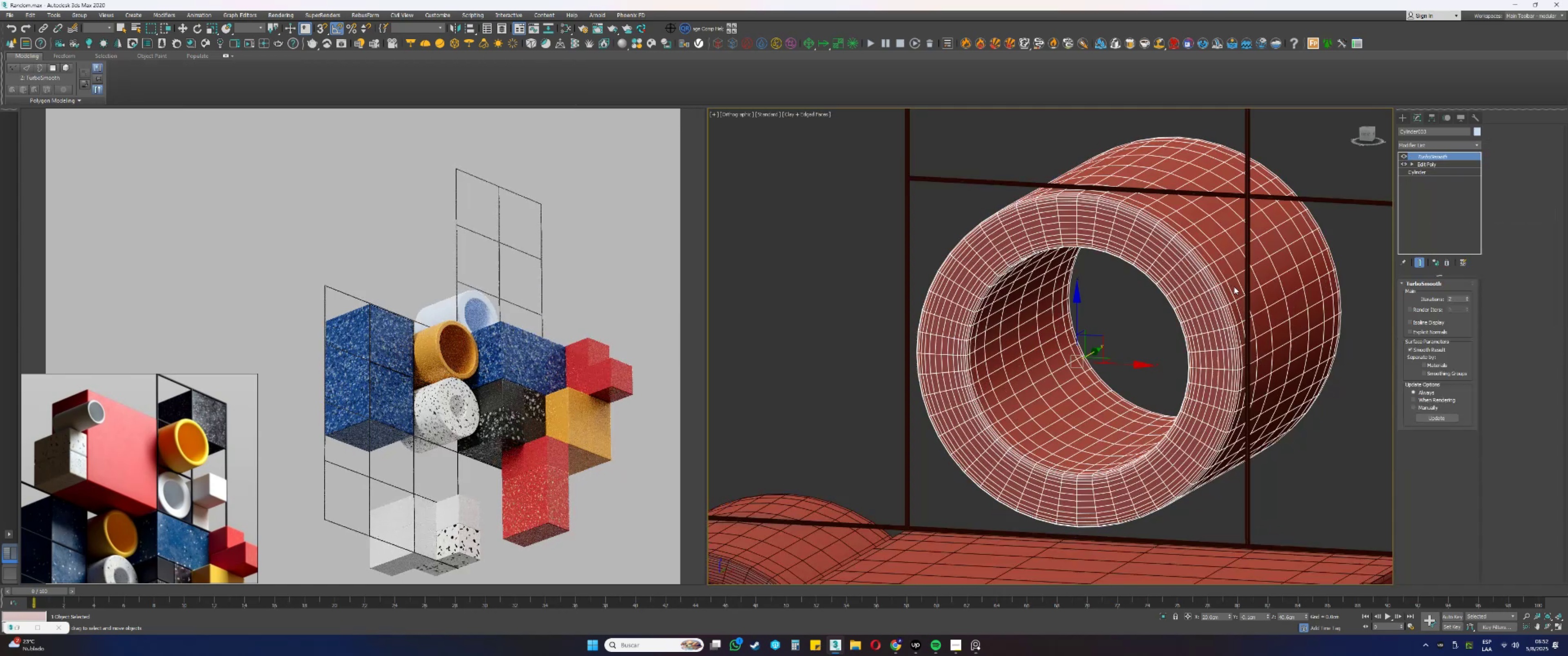 
key(F4)
 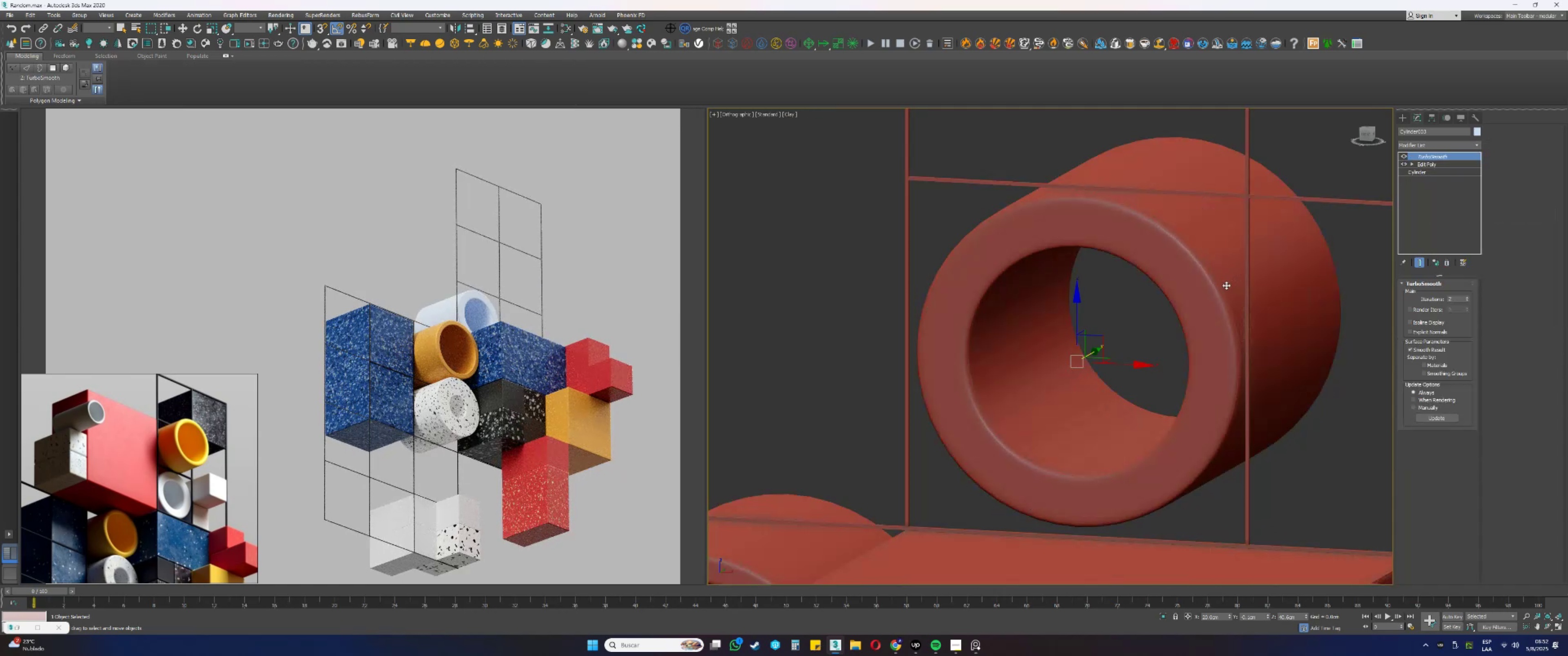 
key(F4)
 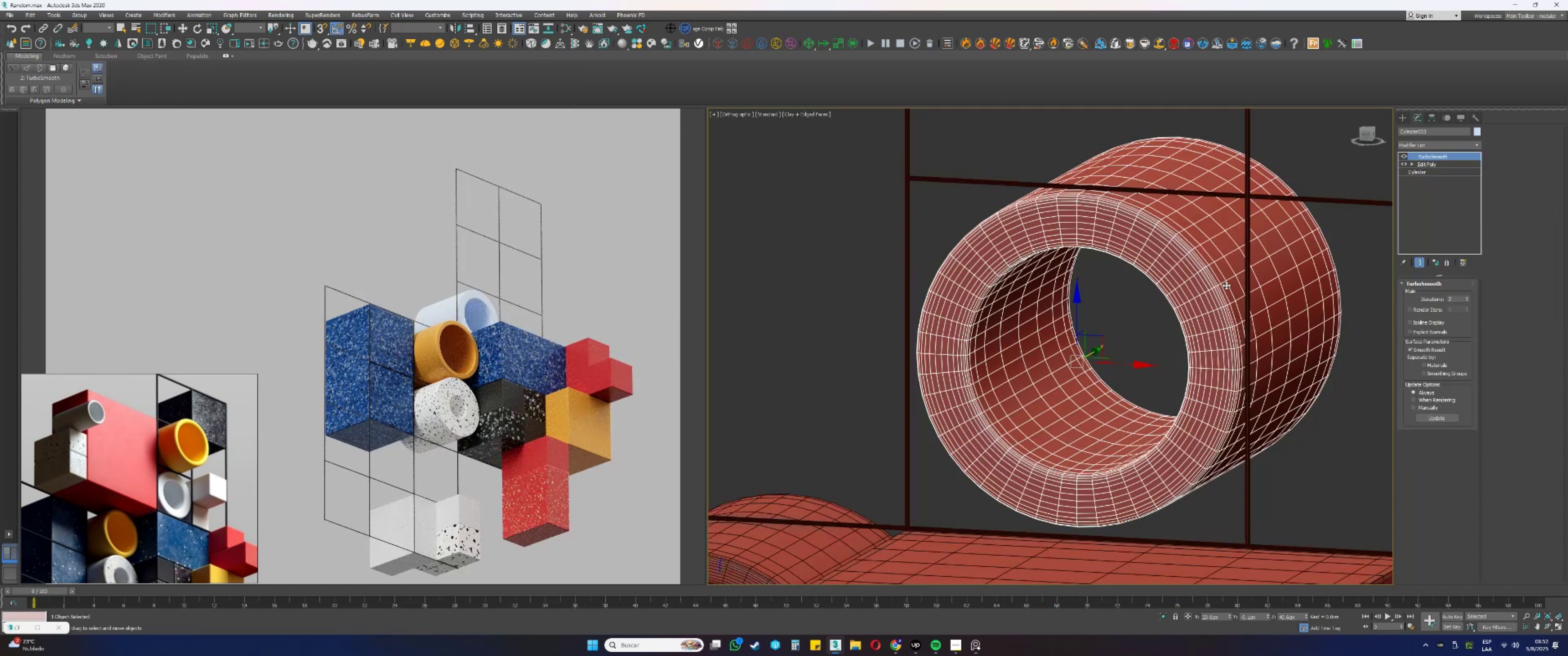 
key(M)
 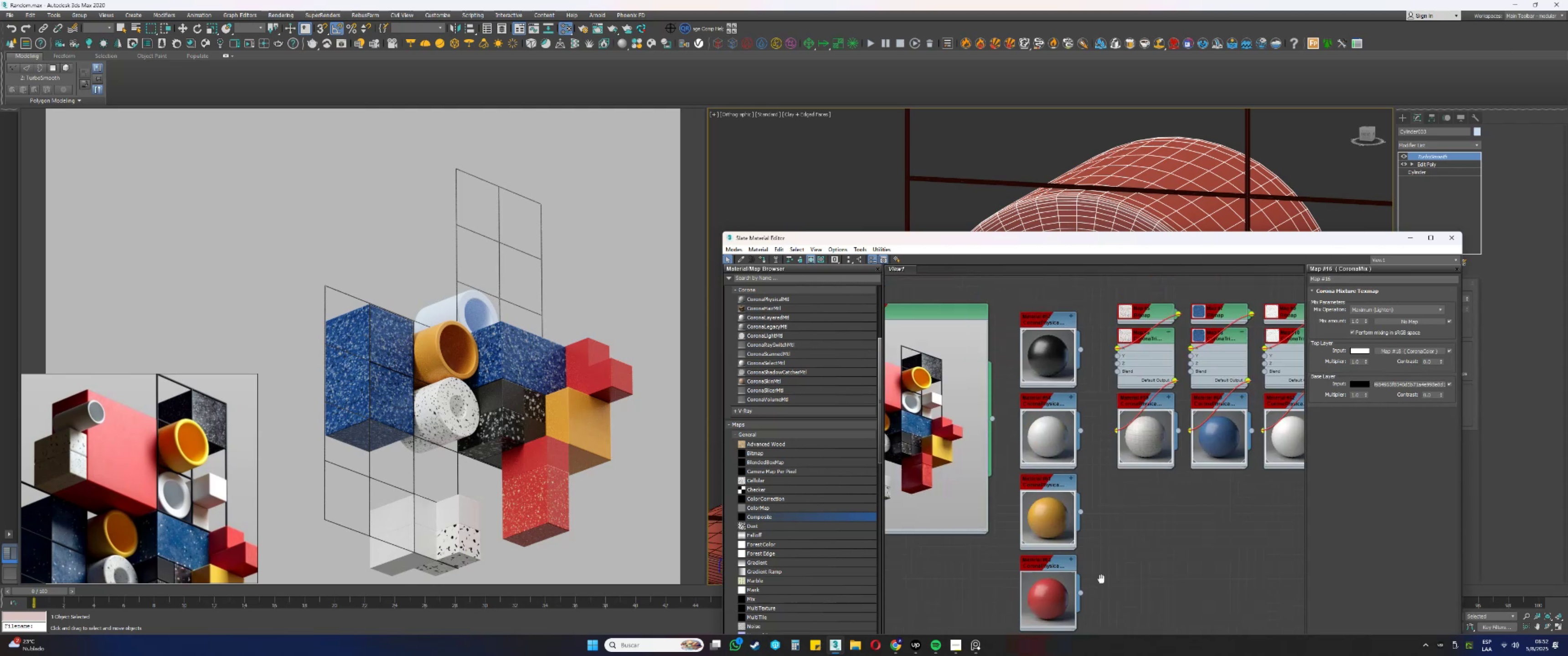 
left_click([1047, 438])
 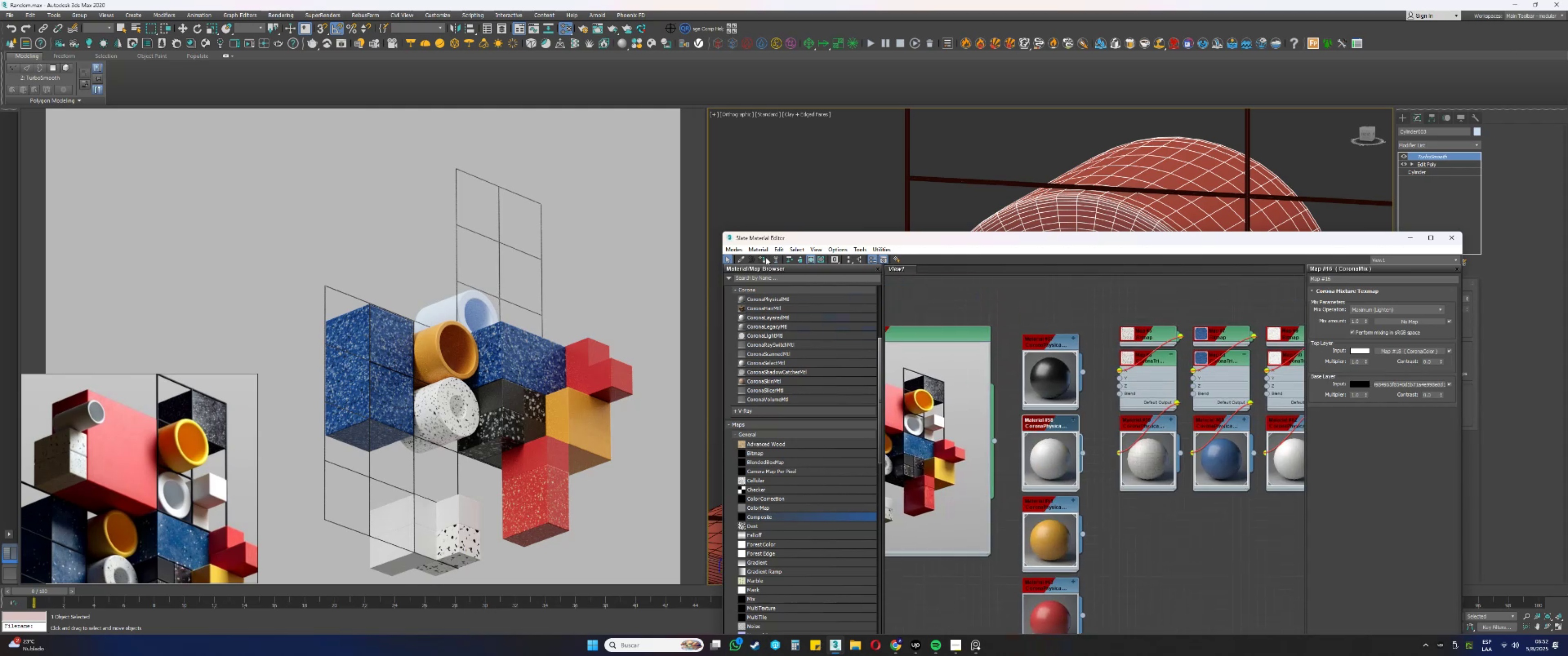 
left_click([764, 257])
 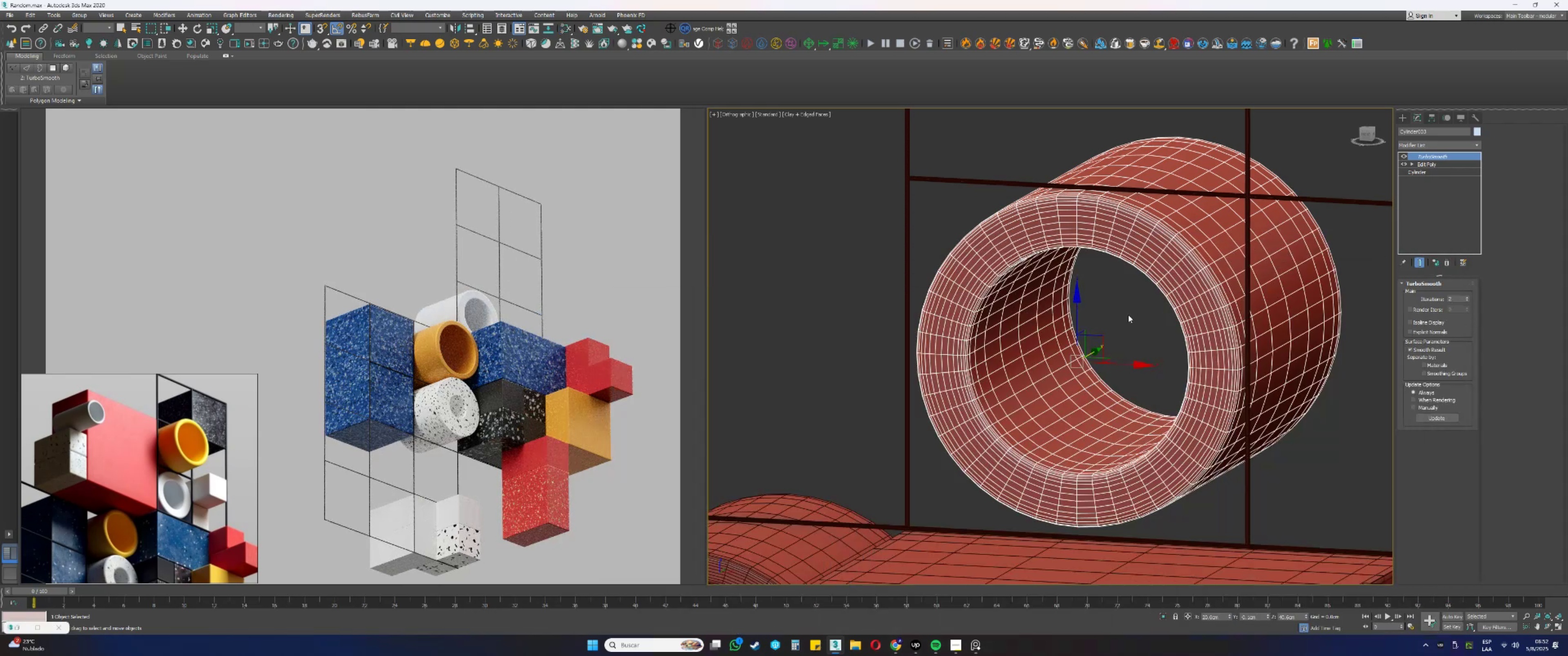 
scroll: coordinate [1144, 309], scroll_direction: down, amount: 3.0
 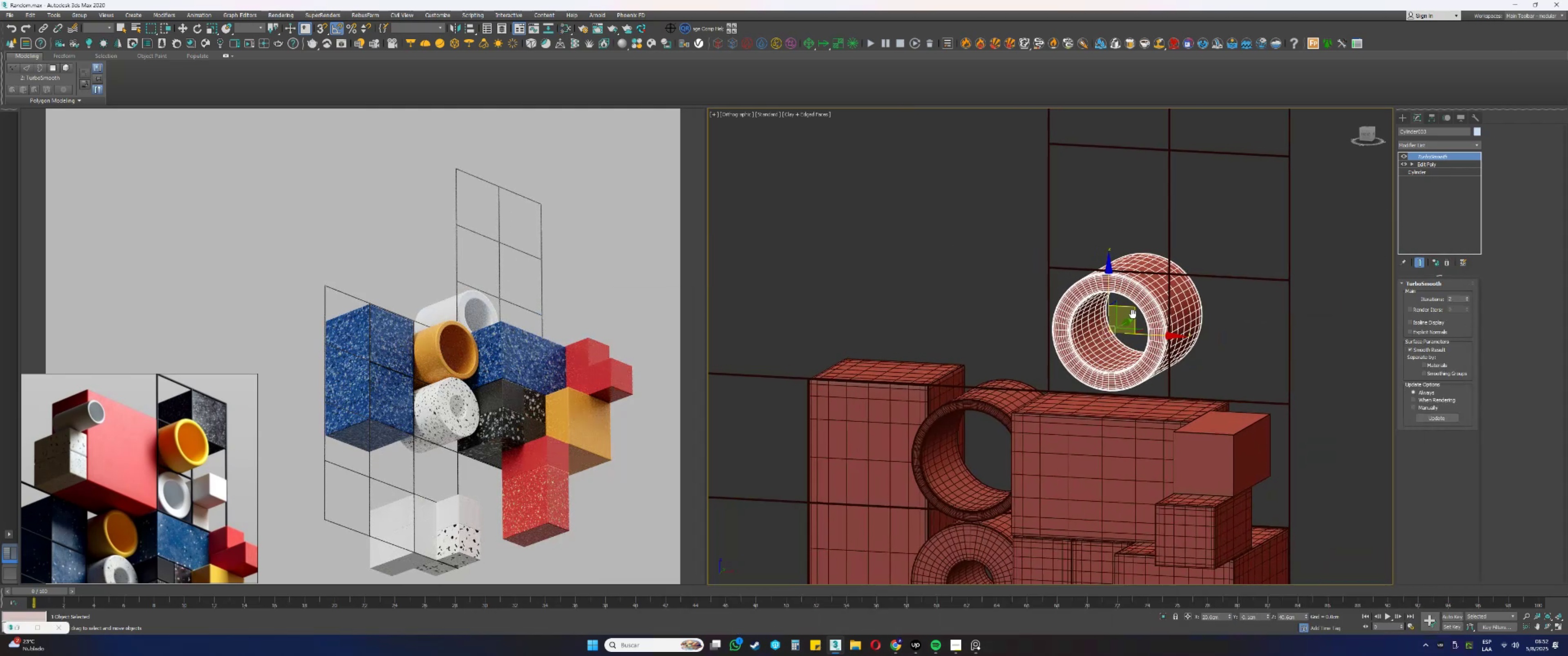 
type(fz)
 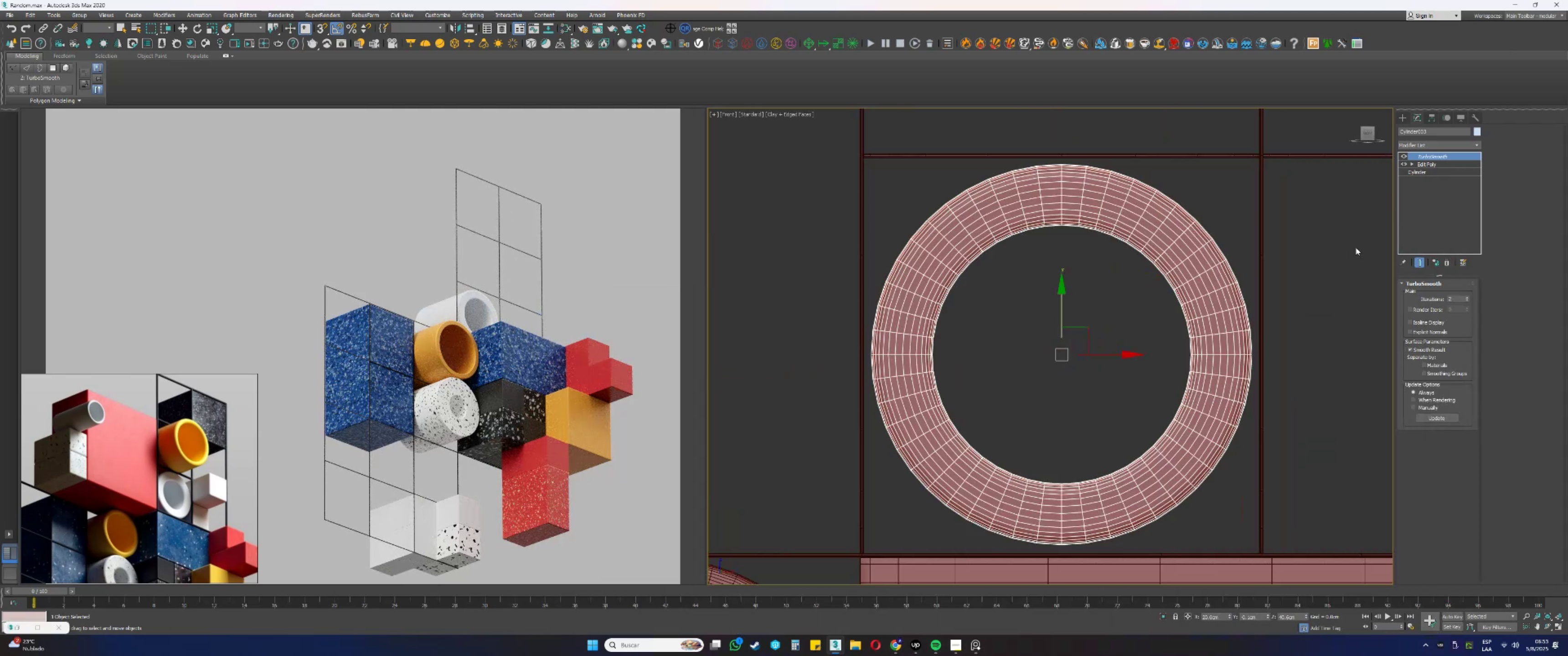 
left_click([1447, 171])
 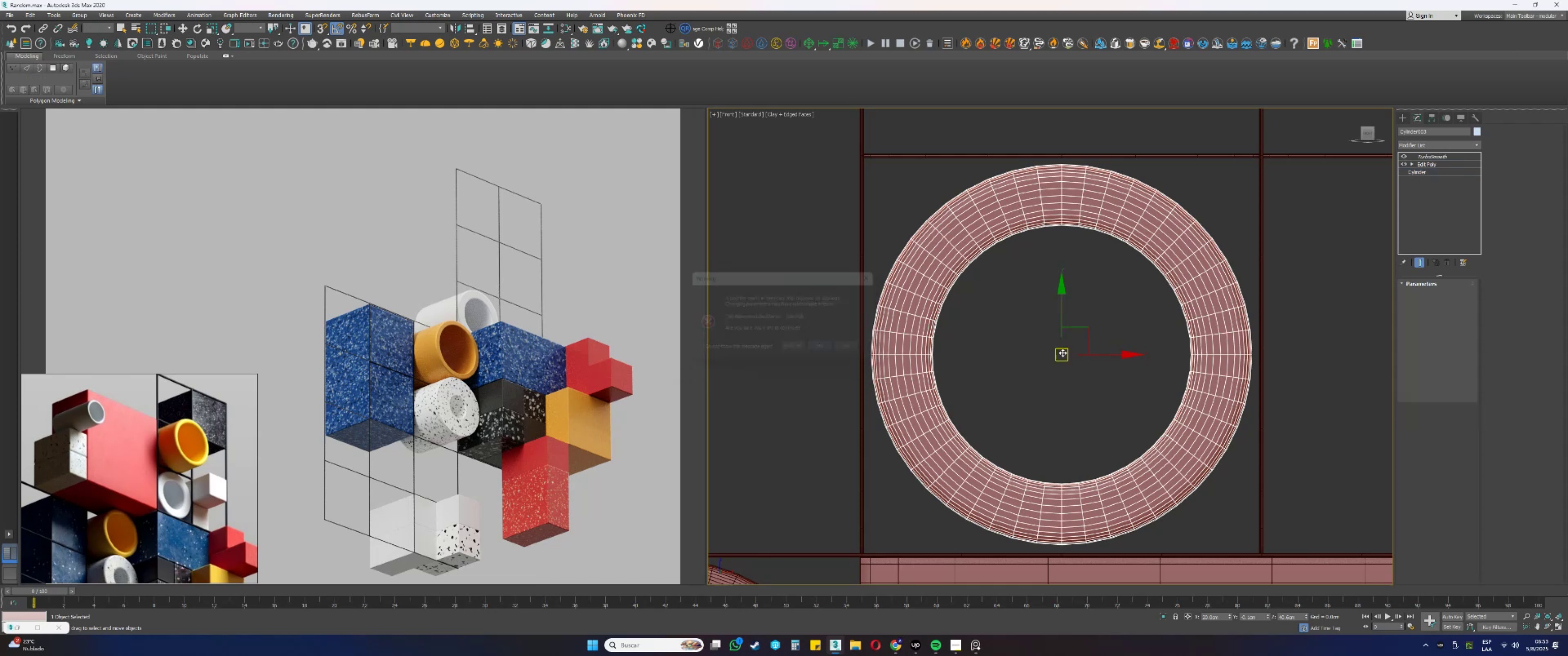 
scroll: coordinate [1243, 363], scroll_direction: up, amount: 4.0
 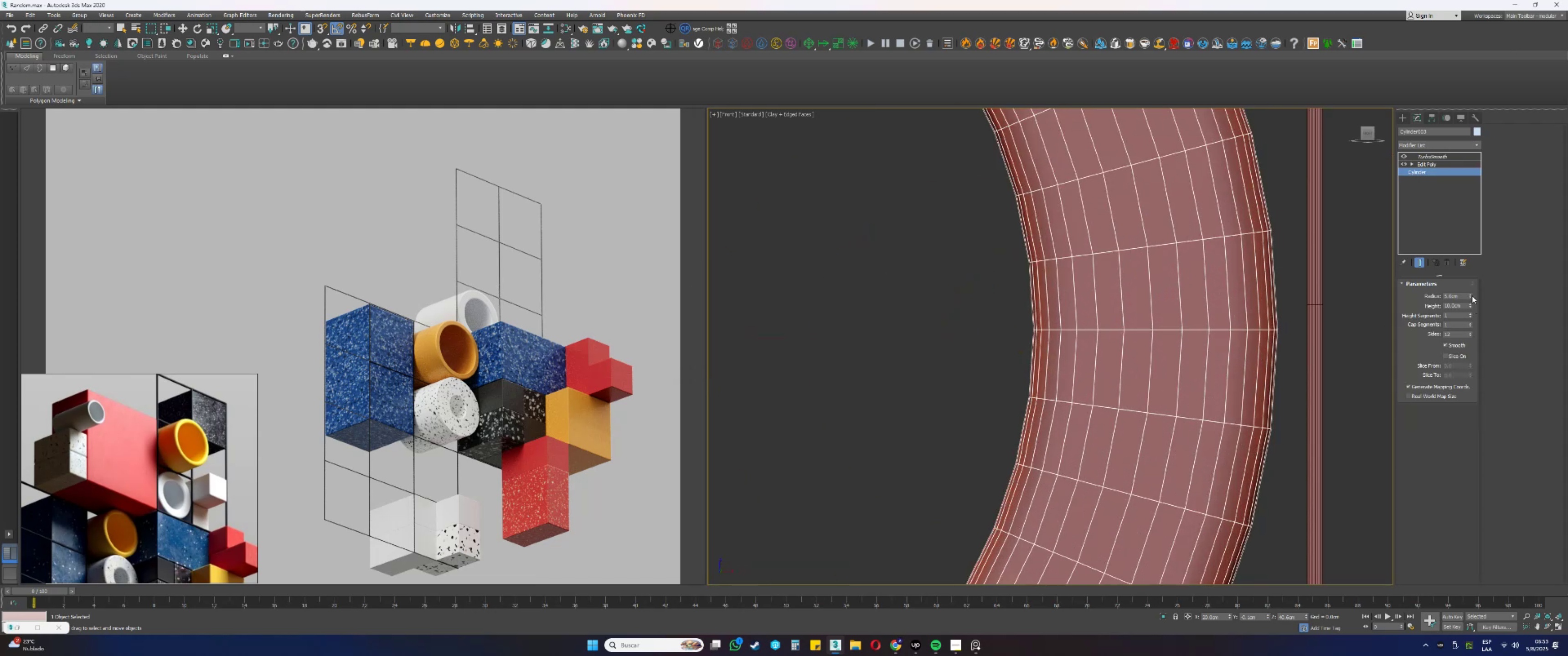 
double_click([1471, 293])
 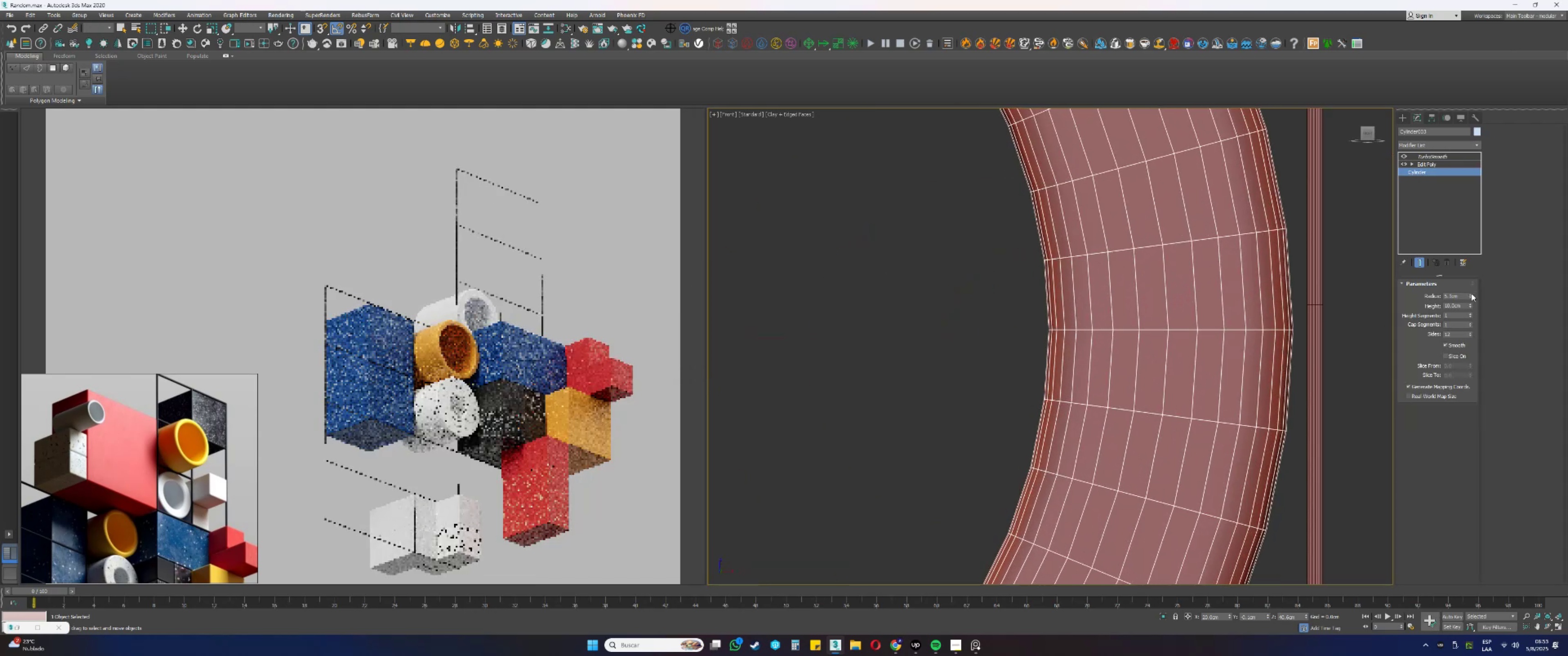 
triple_click([1471, 293])
 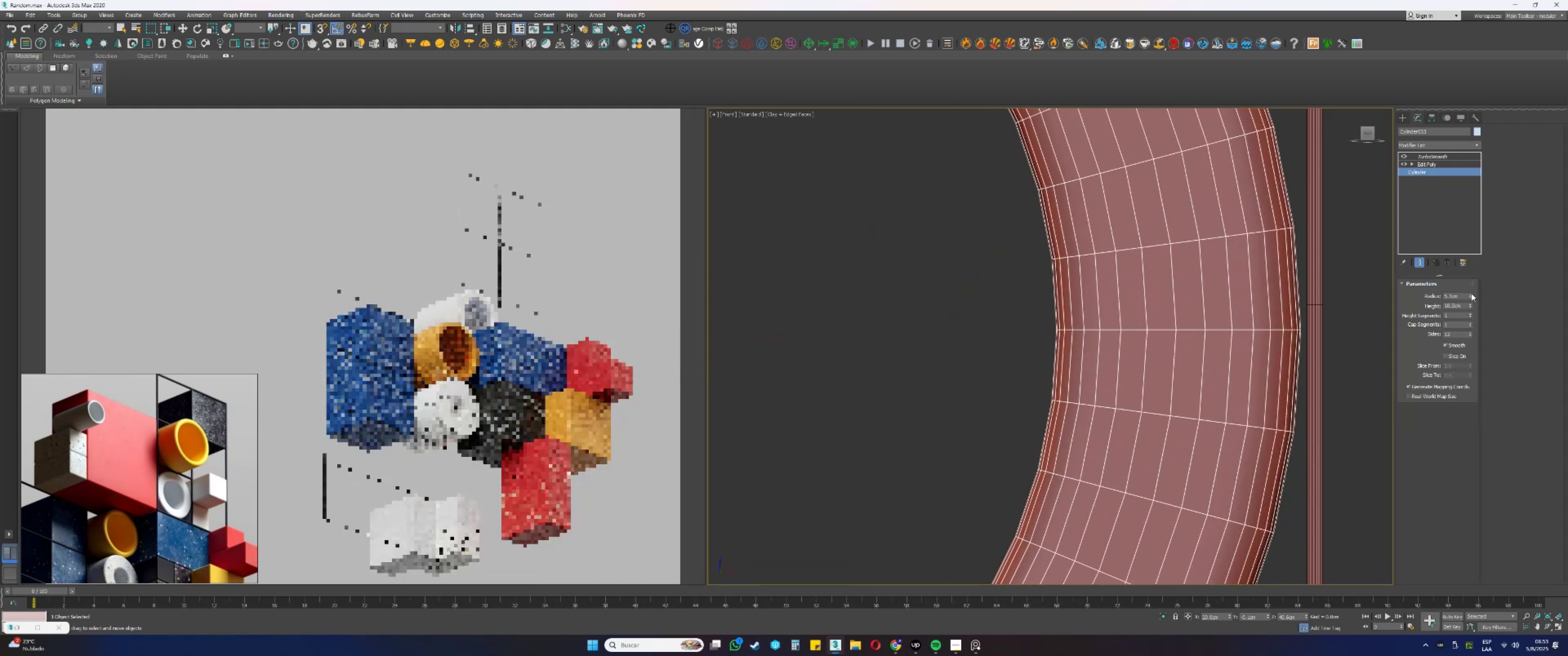 
triple_click([1471, 293])
 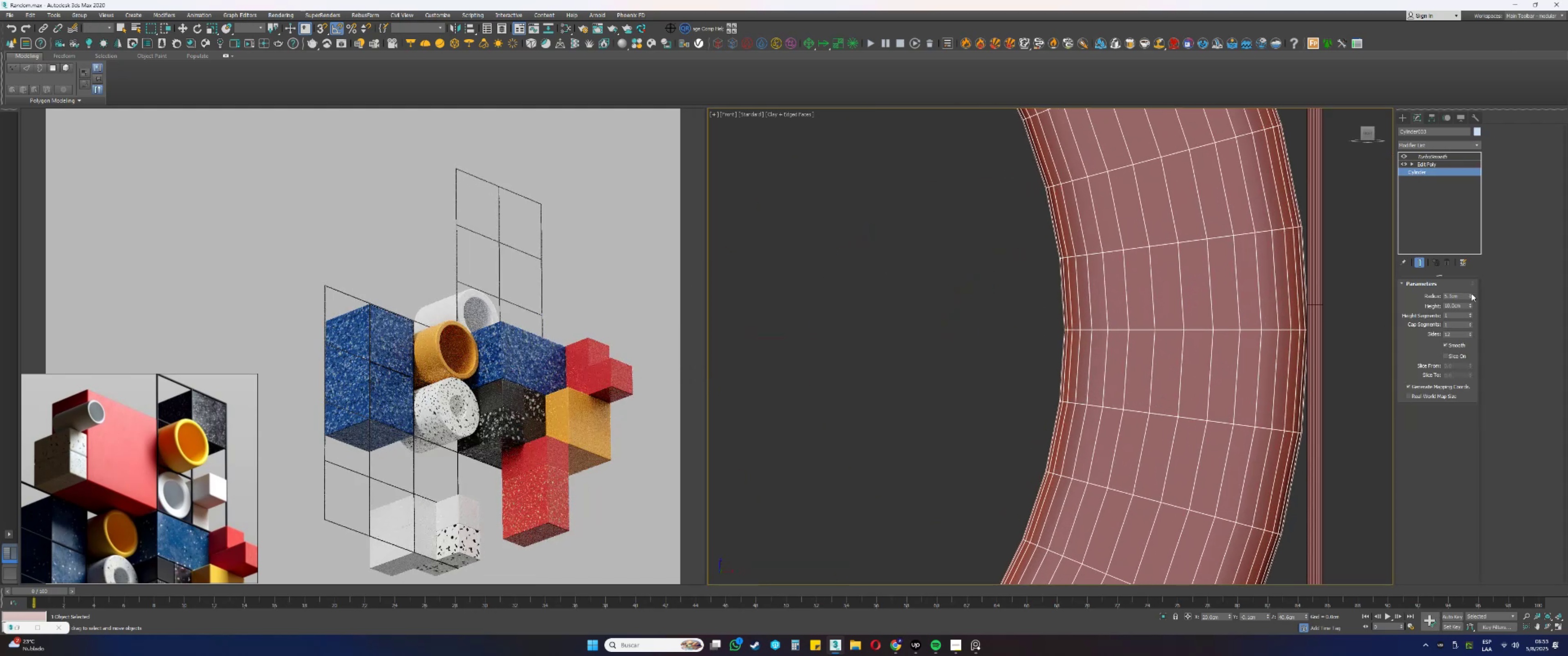 
scroll: coordinate [1198, 376], scroll_direction: down, amount: 9.0
 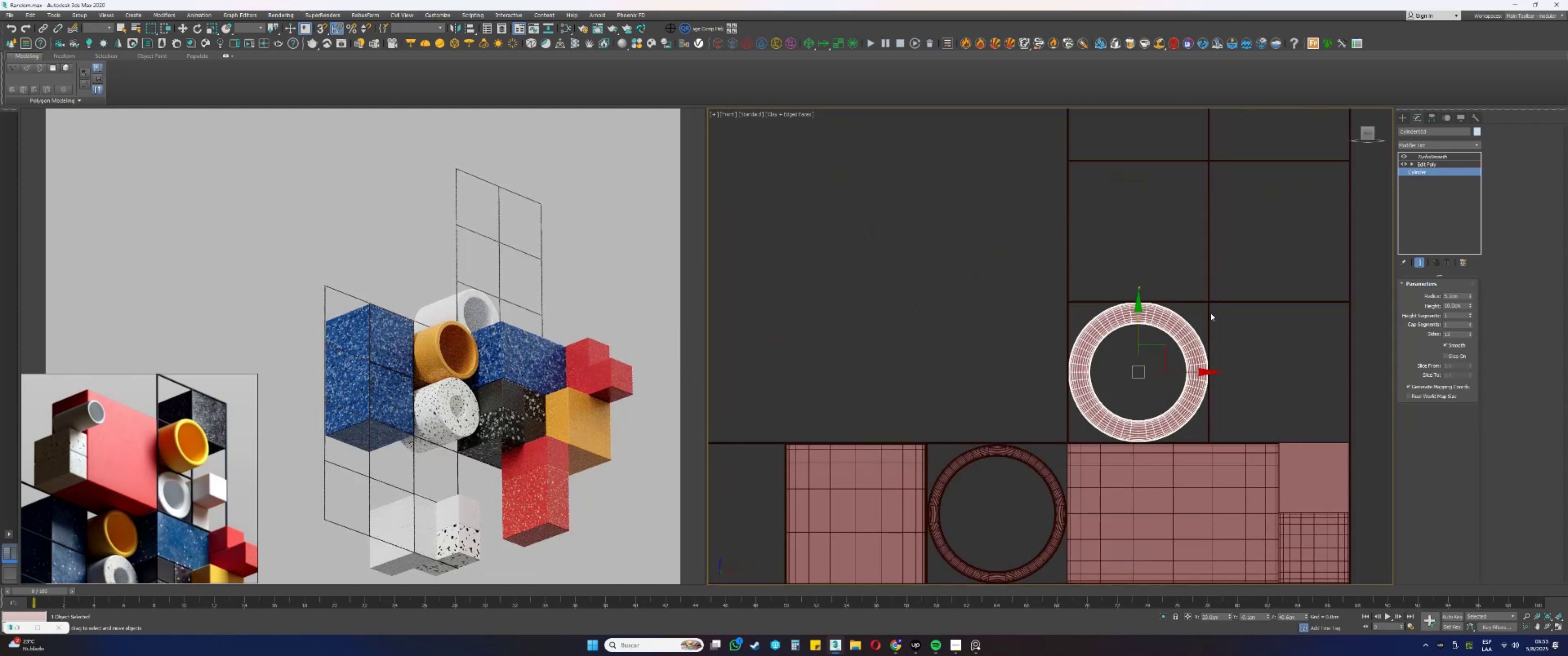 
scroll: coordinate [1167, 262], scroll_direction: up, amount: 2.0
 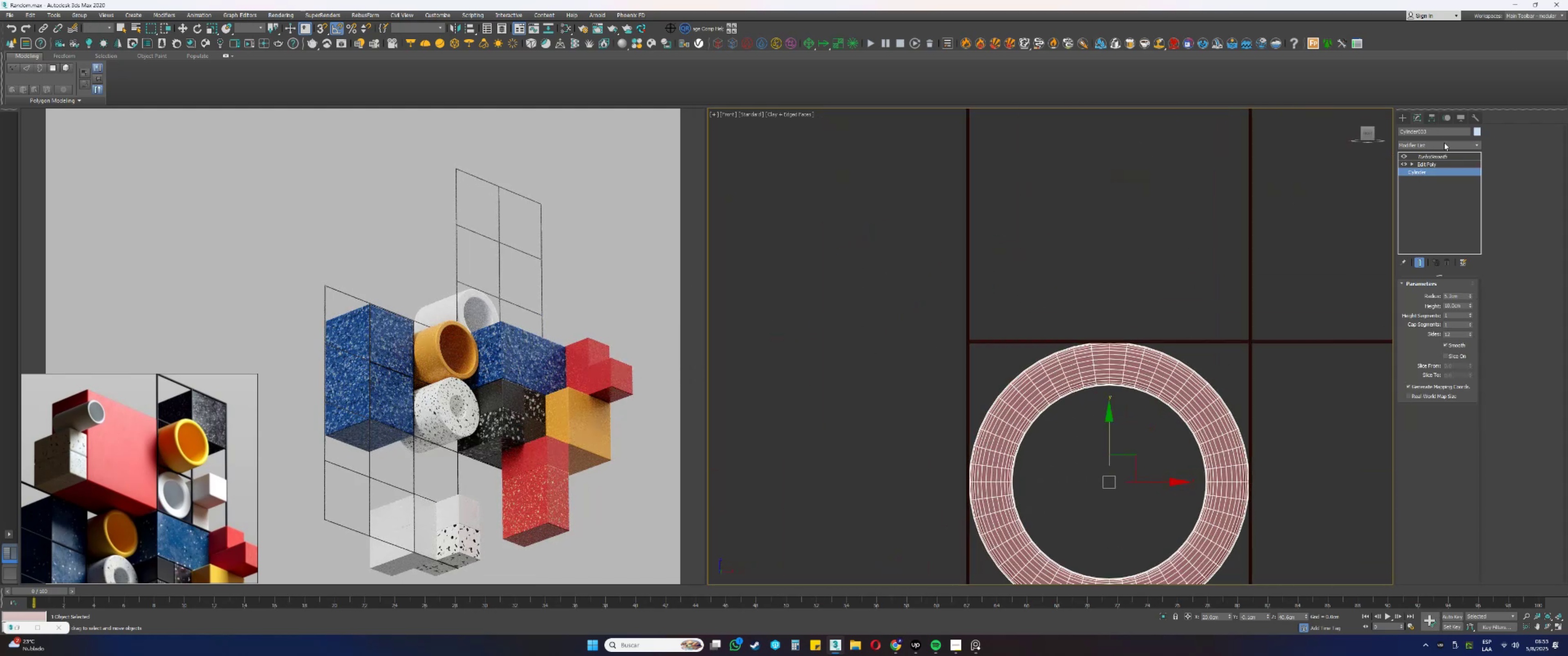 
left_click([1436, 155])
 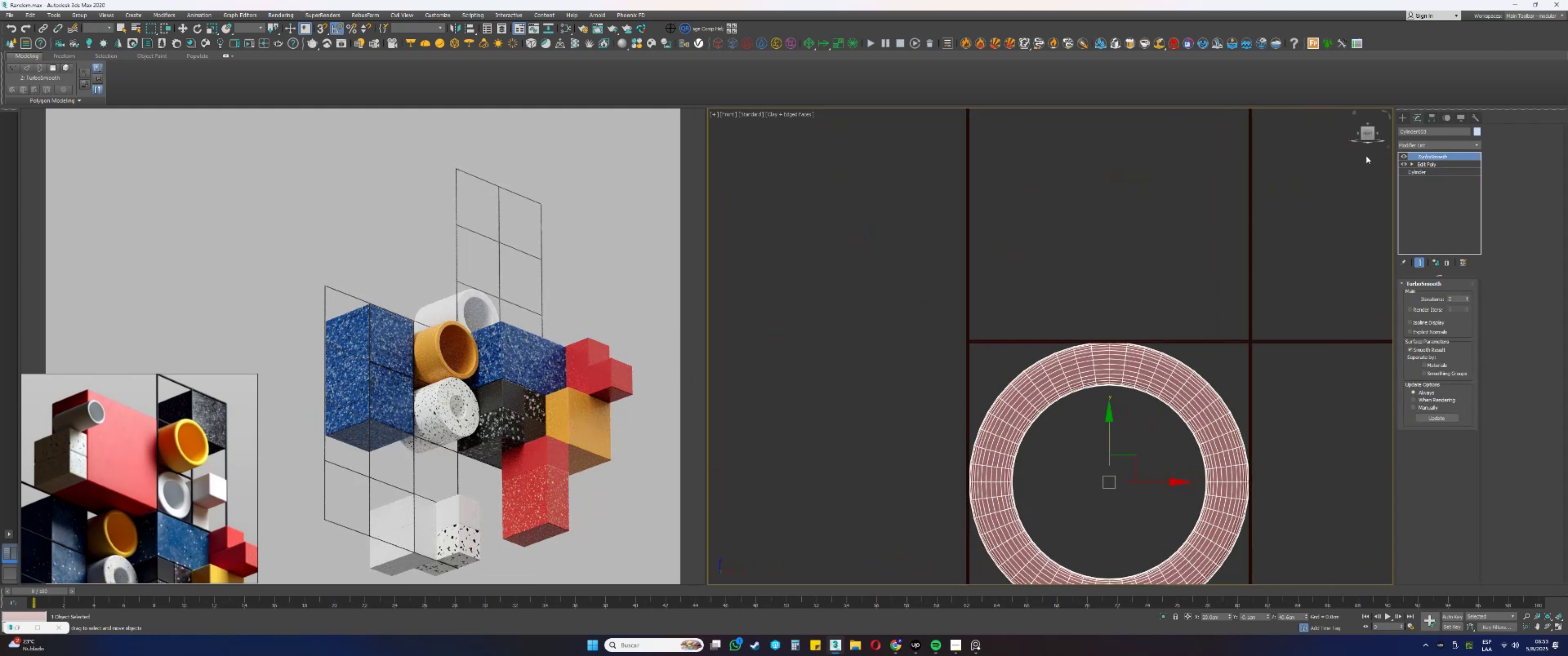 
left_click([1403, 154])
 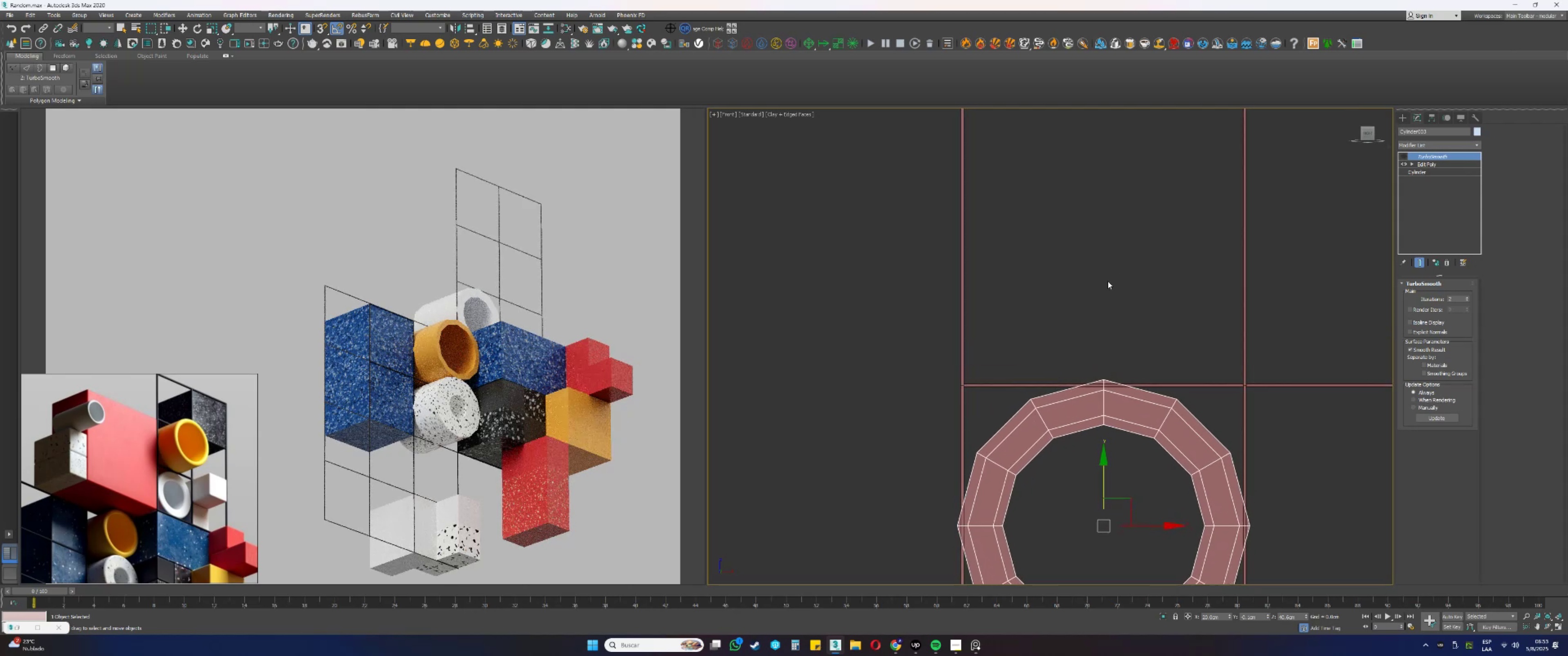 
left_click([1111, 271])
 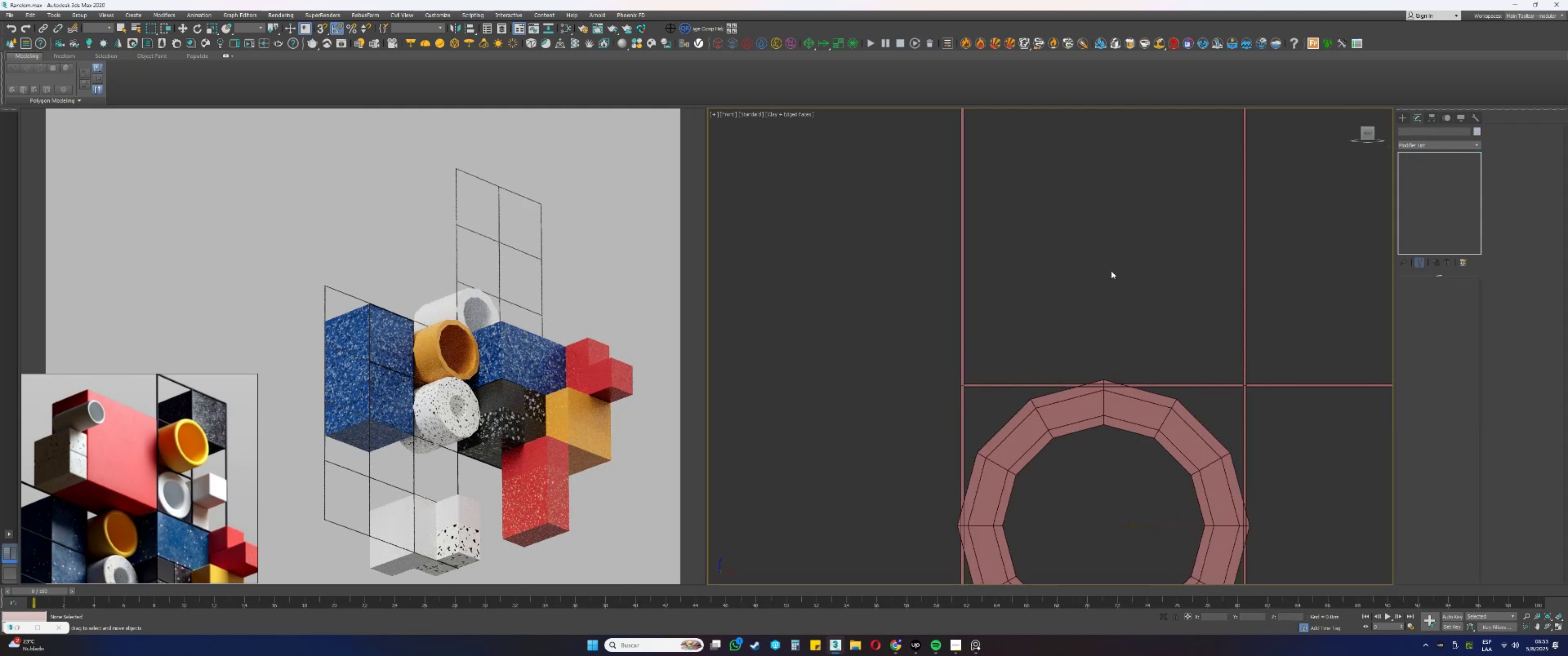 
scroll: coordinate [1114, 272], scroll_direction: down, amount: 3.0
 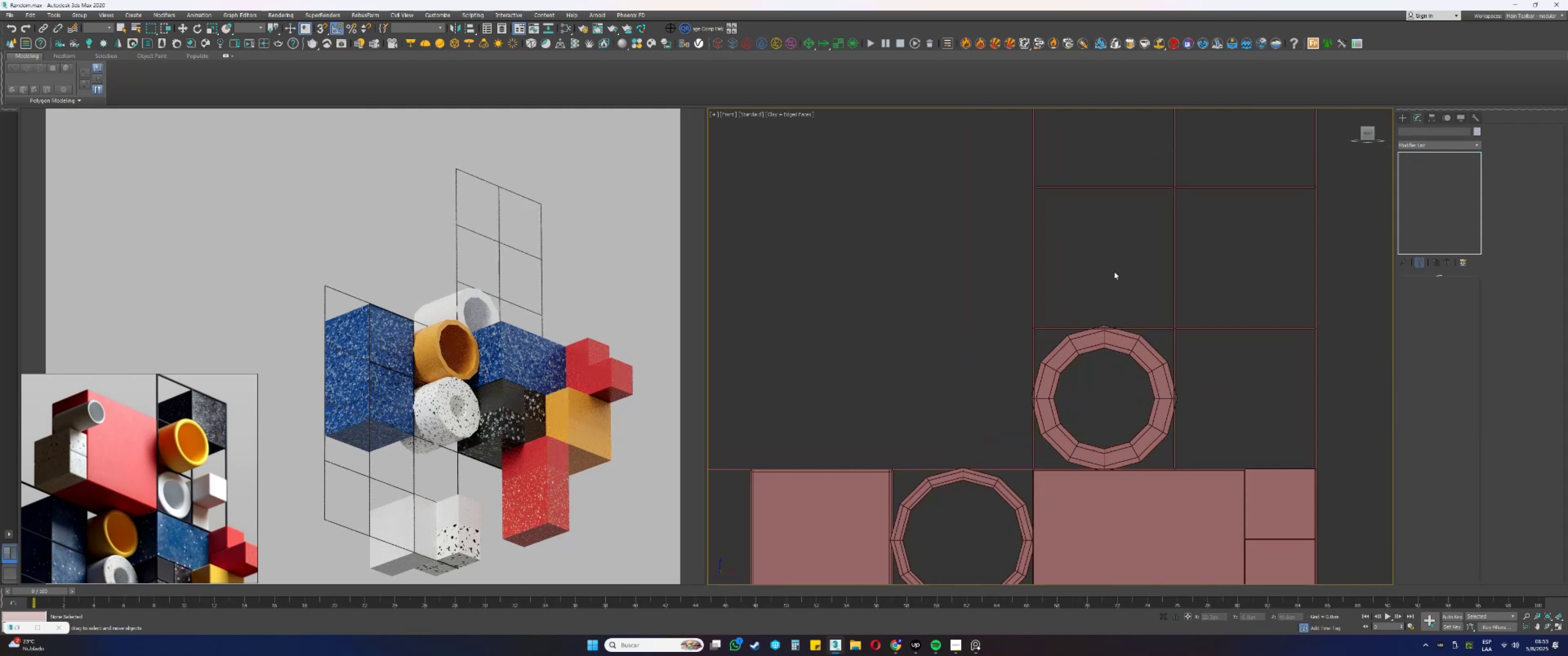 
scroll: coordinate [1114, 272], scroll_direction: up, amount: 2.0
 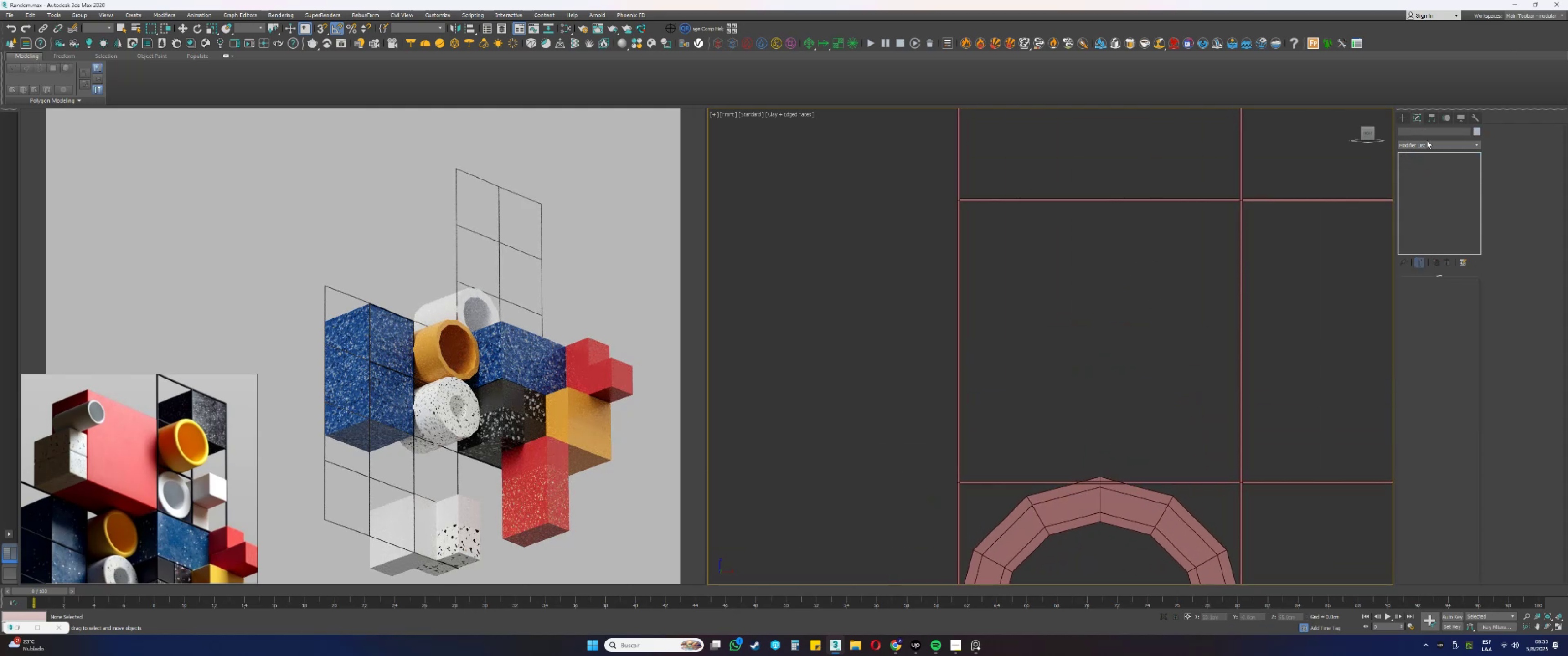 
left_click([1408, 119])
 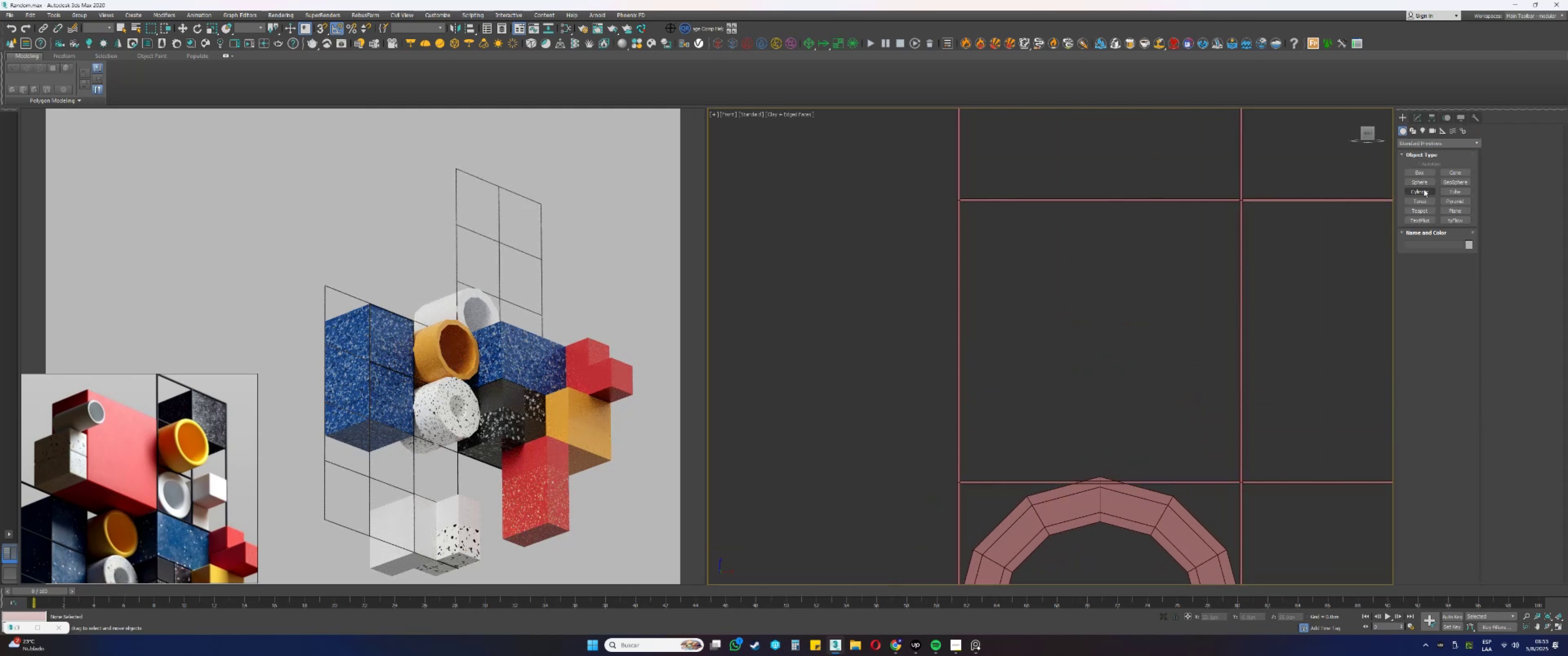 
left_click([1424, 191])
 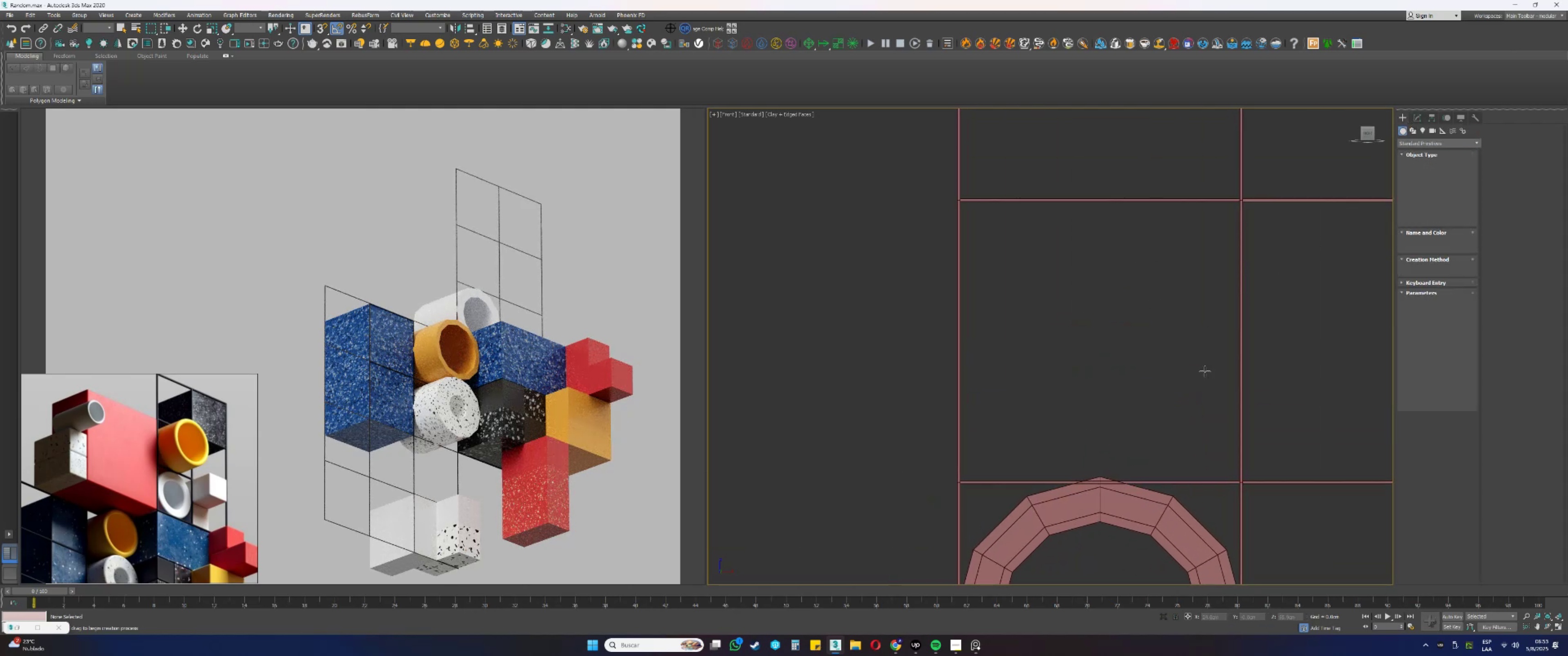 
key(S)
 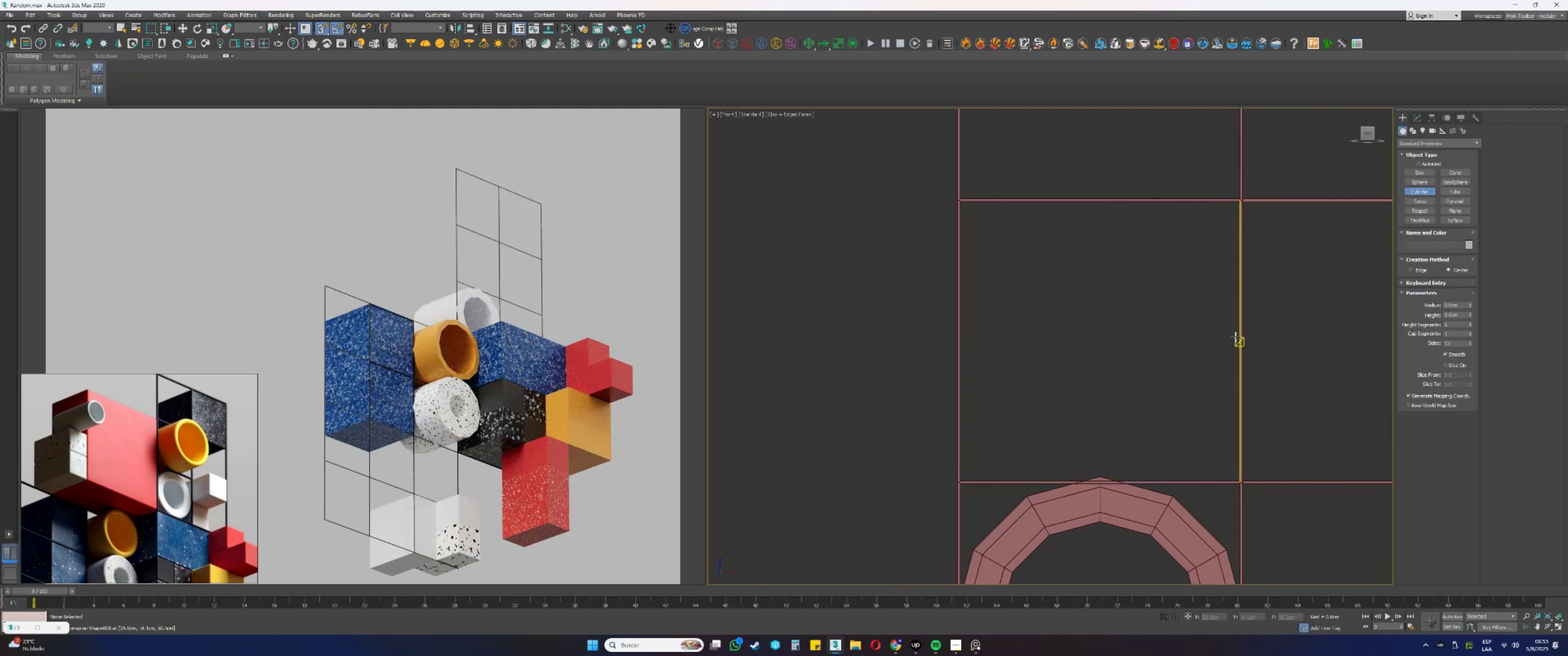 
left_click_drag(start_coordinate=[1235, 337], to_coordinate=[1237, 204])
 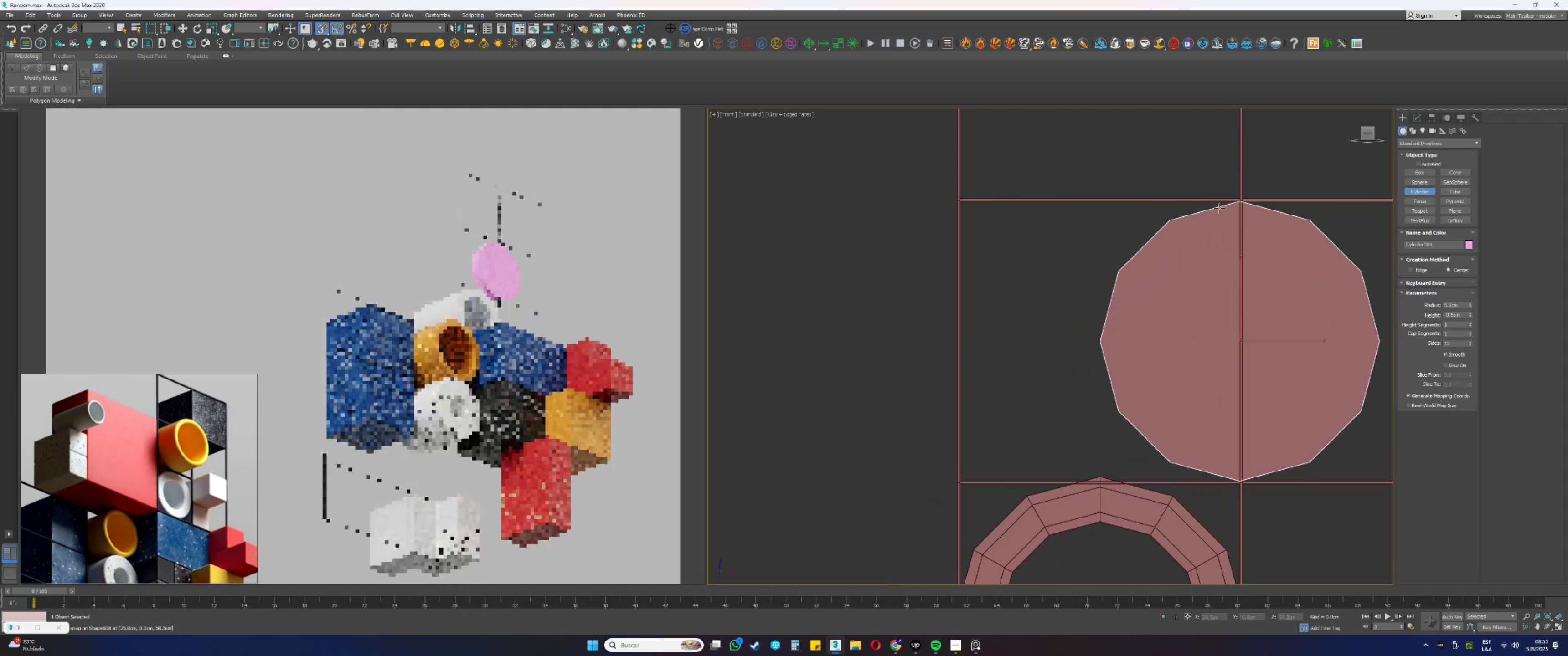 
left_click([1211, 133])
 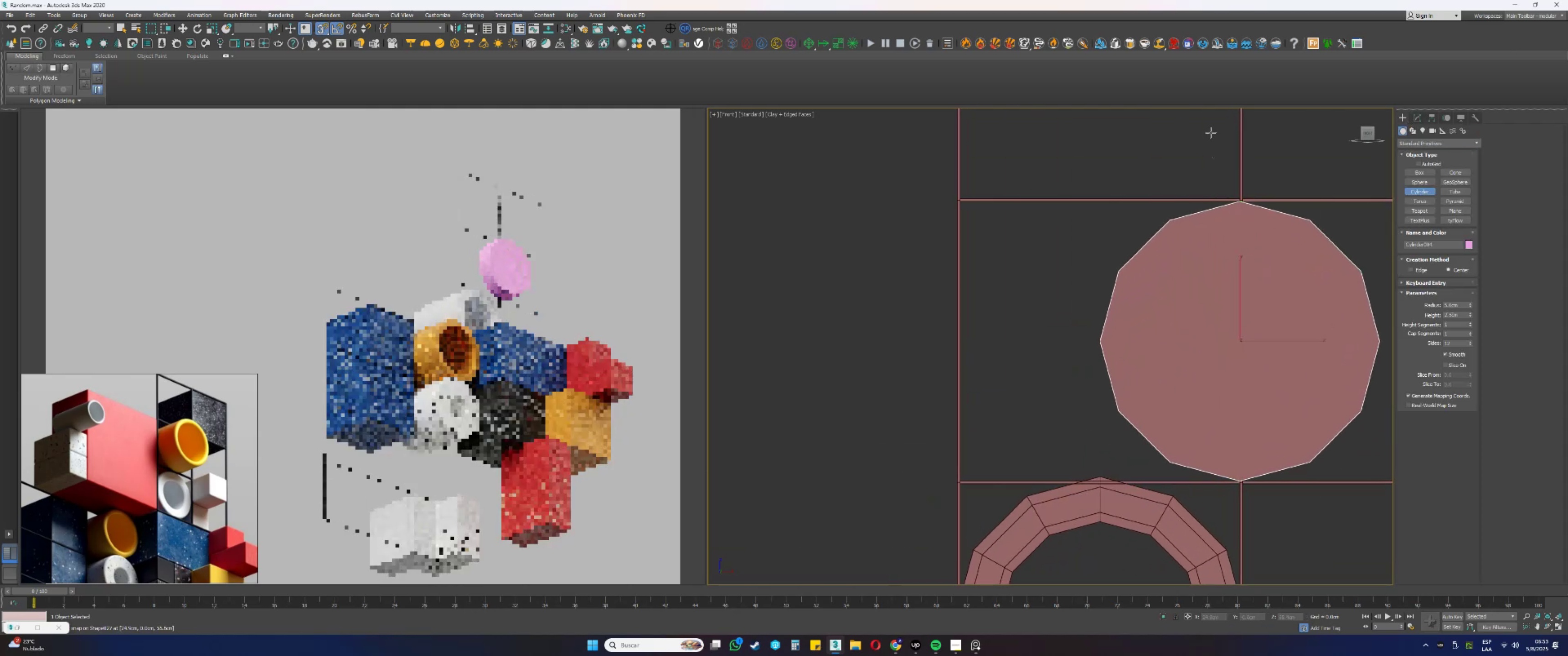 
right_click([1211, 133])
 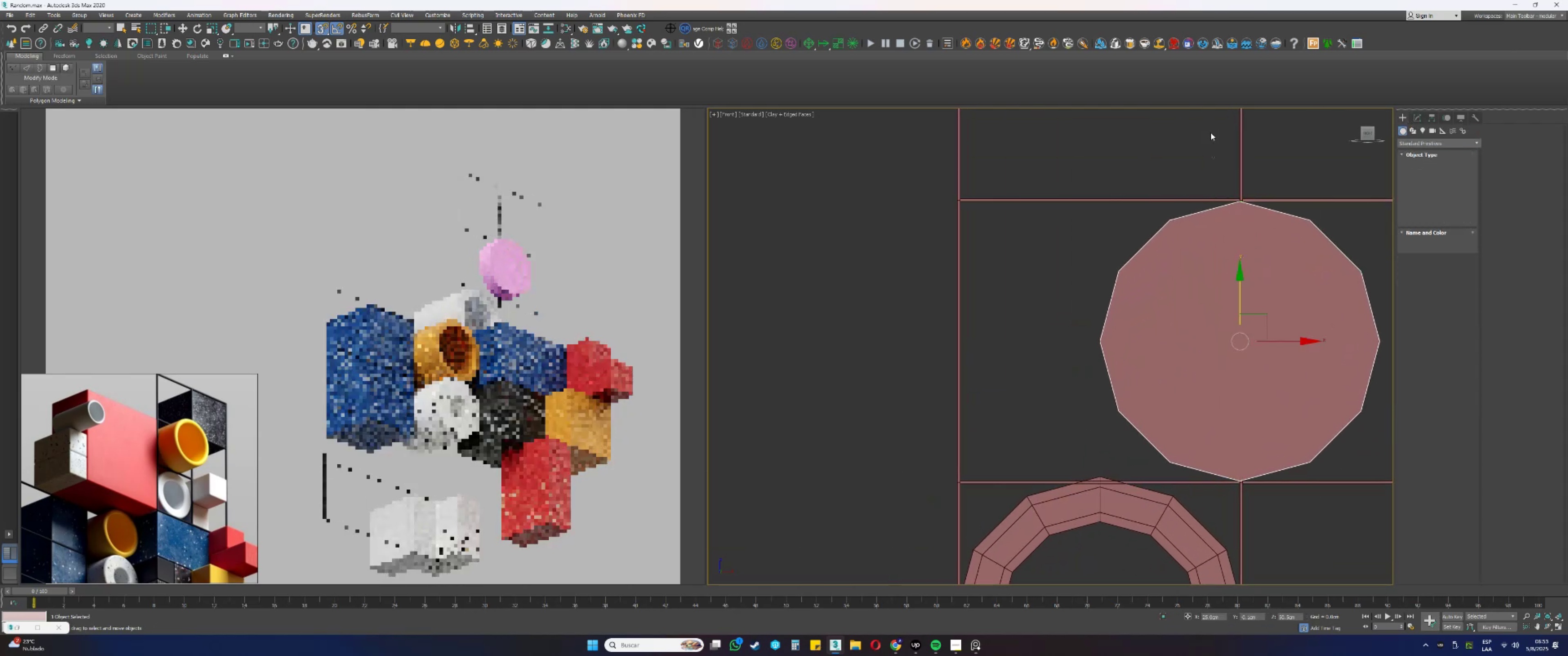 
type(sss)
 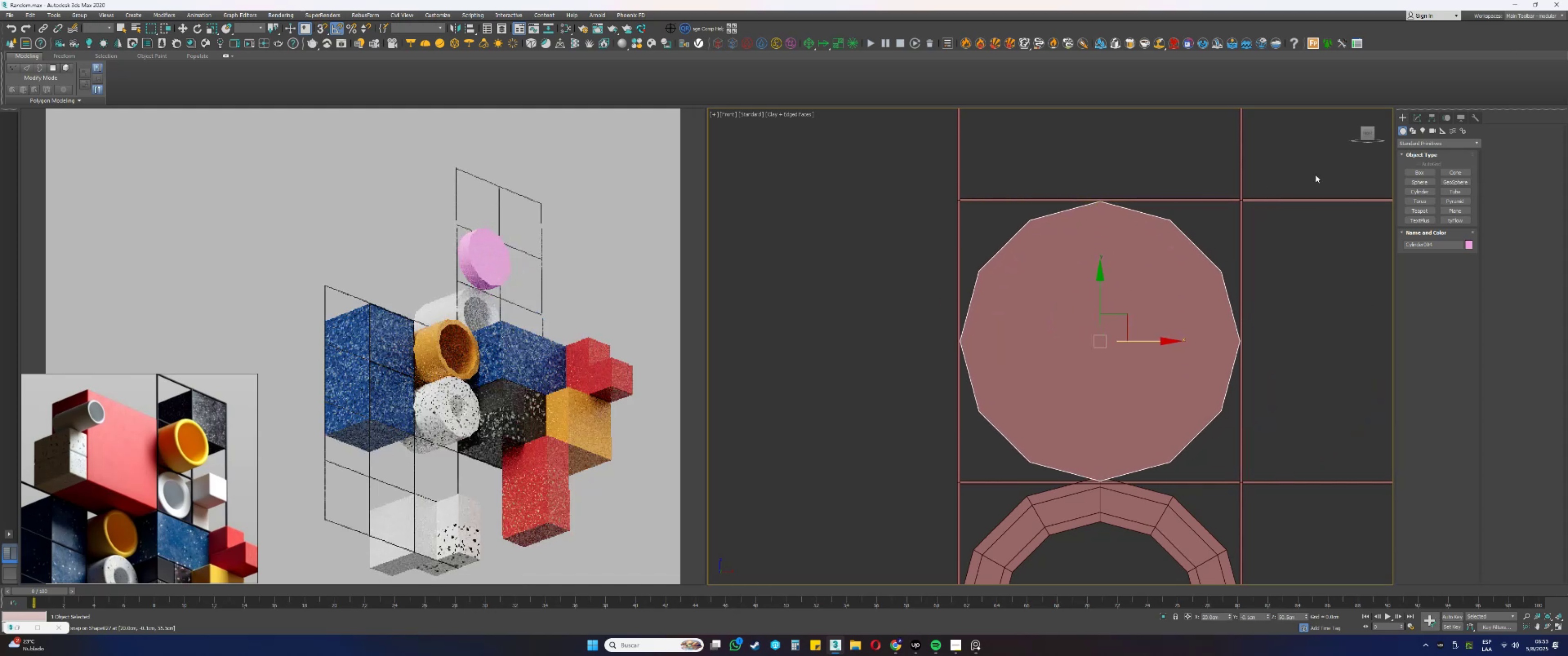 
left_click_drag(start_coordinate=[1284, 341], to_coordinate=[1103, 210])
 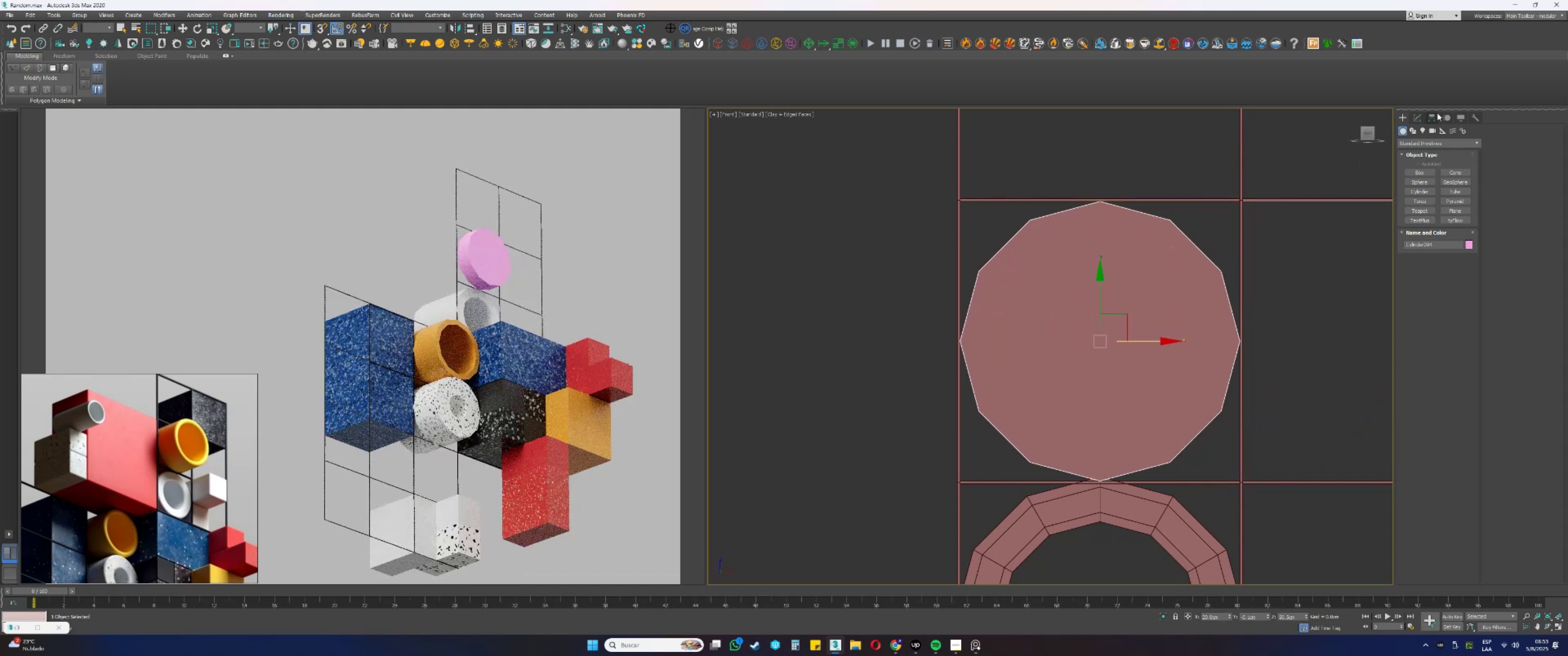 
left_click([1420, 116])
 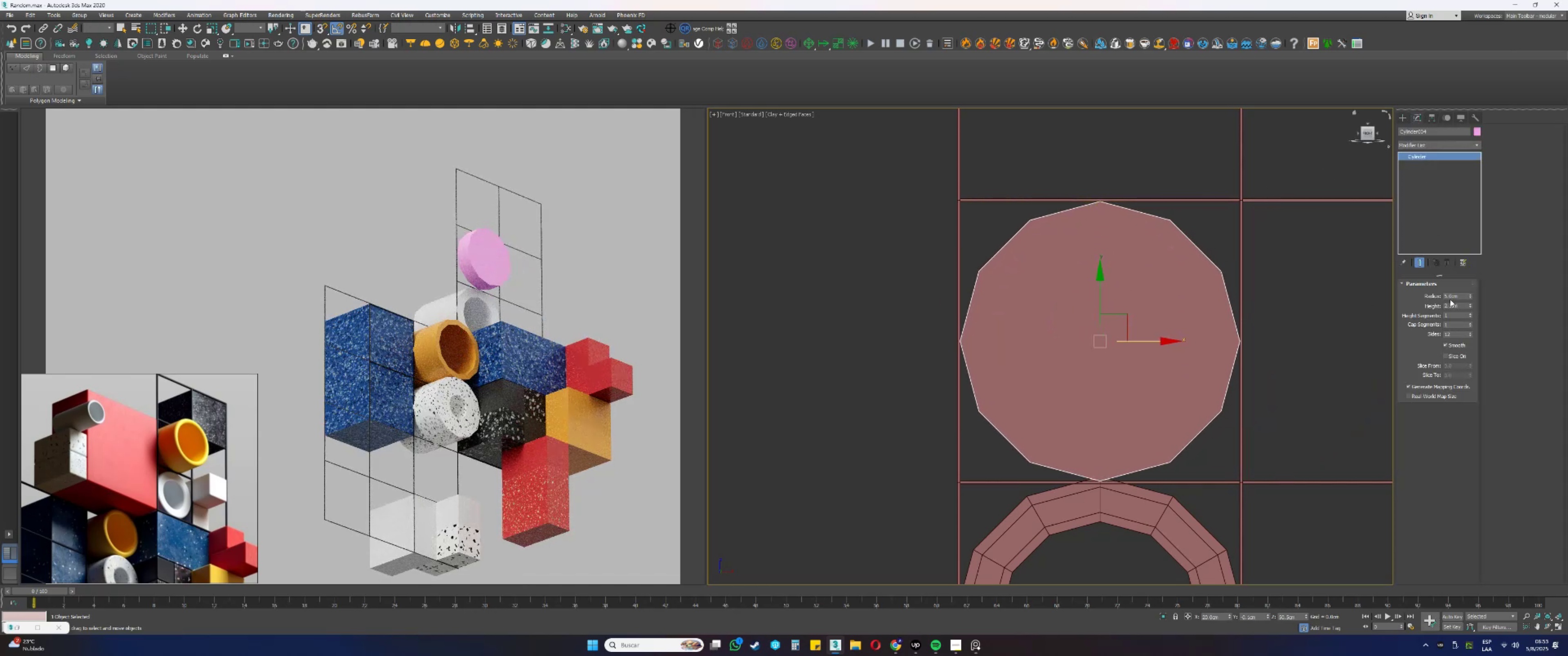 
left_click_drag(start_coordinate=[1468, 297], to_coordinate=[1409, 291])
 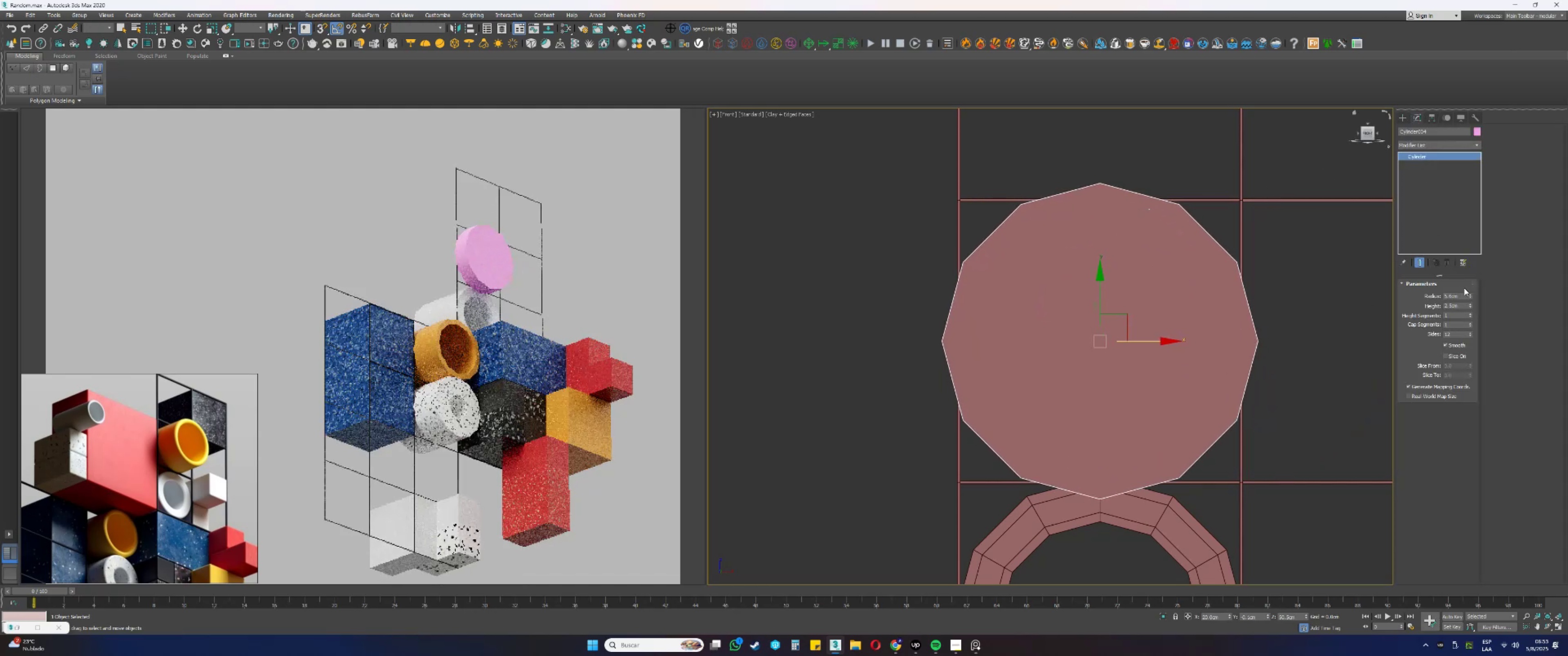 
left_click_drag(start_coordinate=[1463, 292], to_coordinate=[1450, 294])
 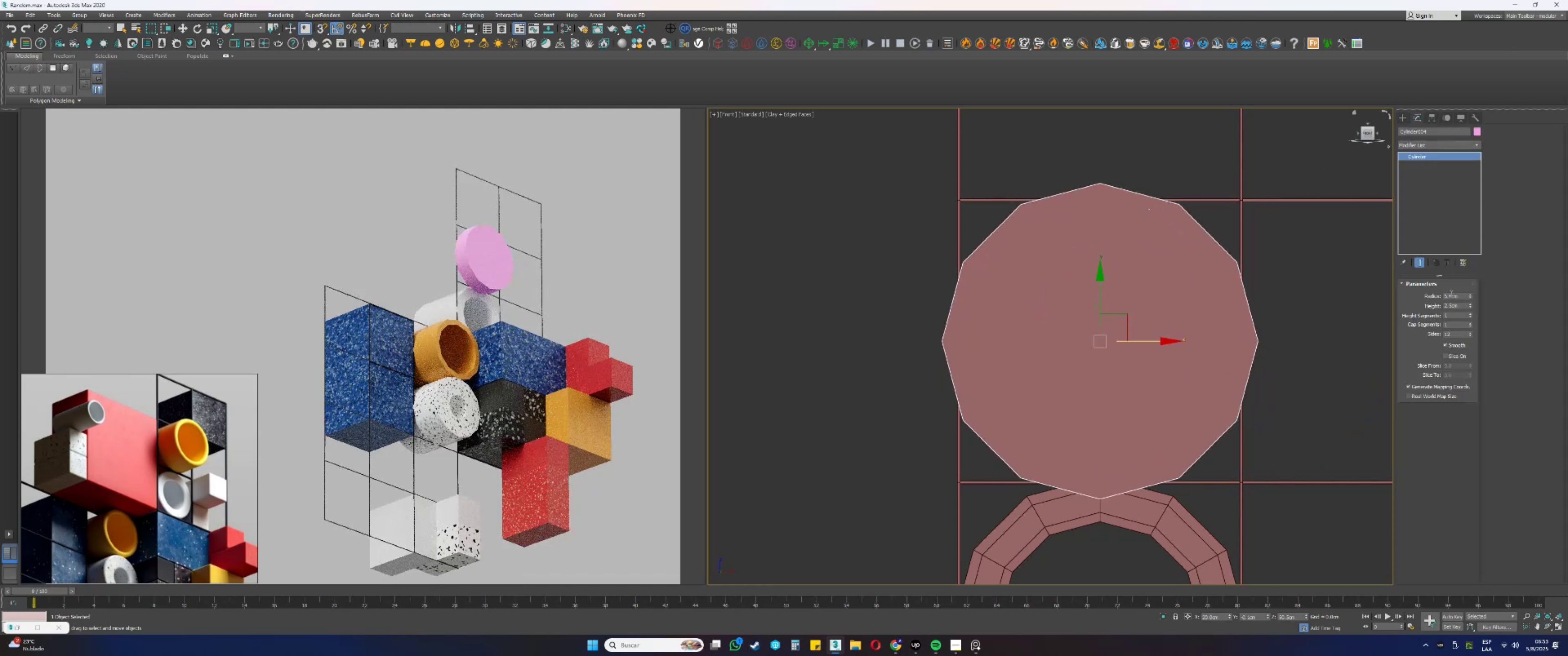 
left_click_drag(start_coordinate=[1465, 294], to_coordinate=[1418, 286])
 